 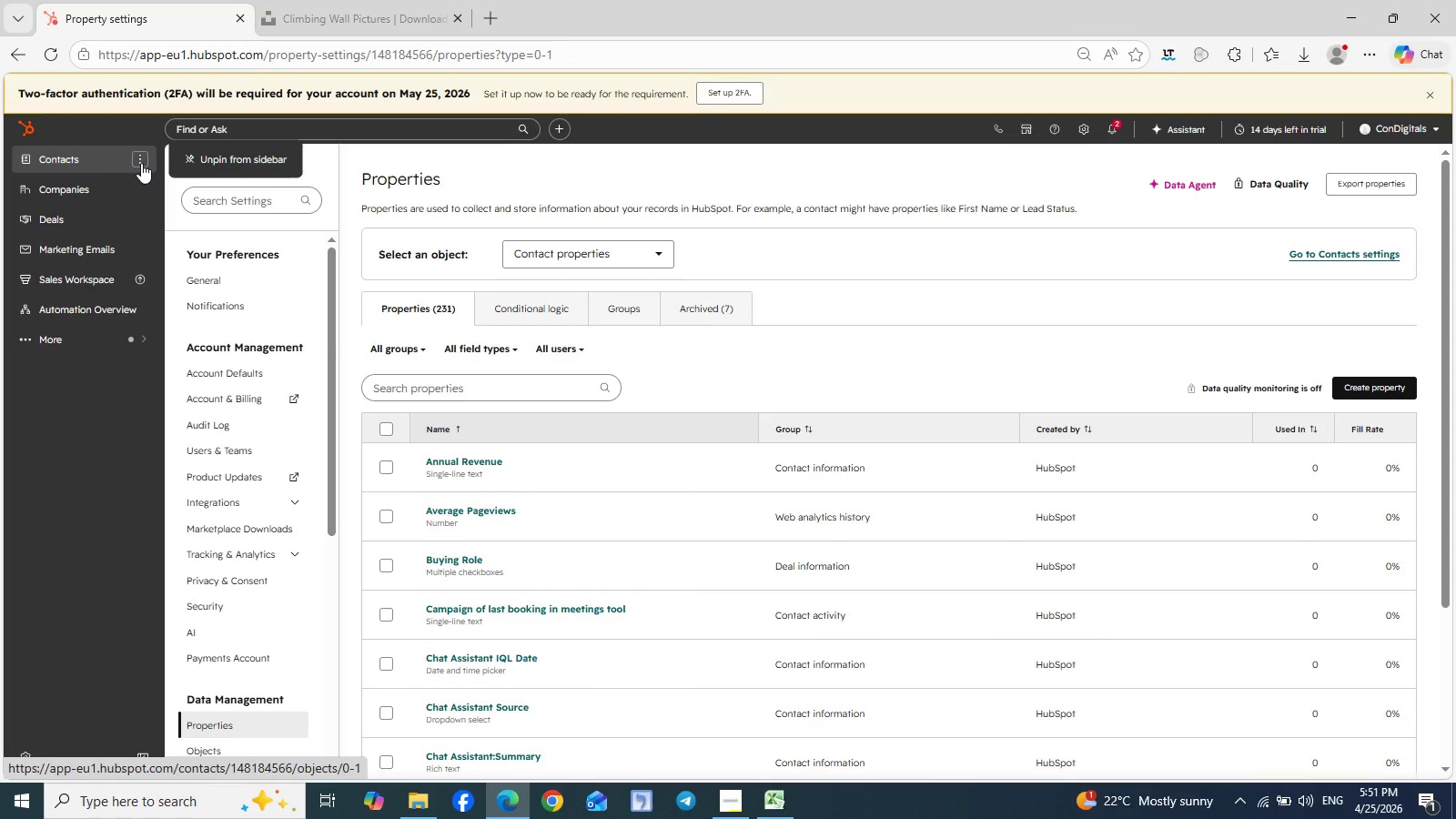 
left_click([100, 162])
 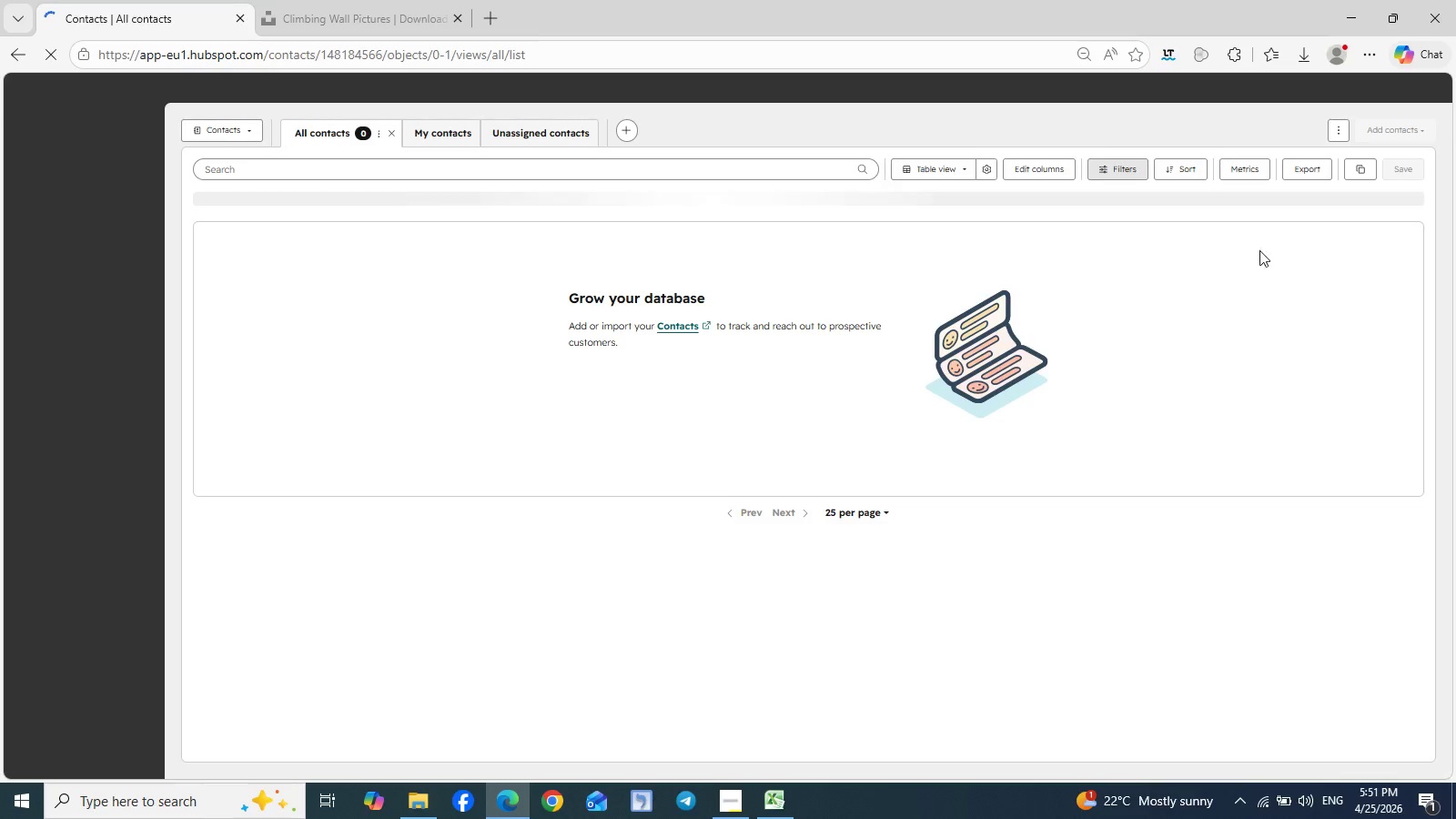 
wait(7.52)
 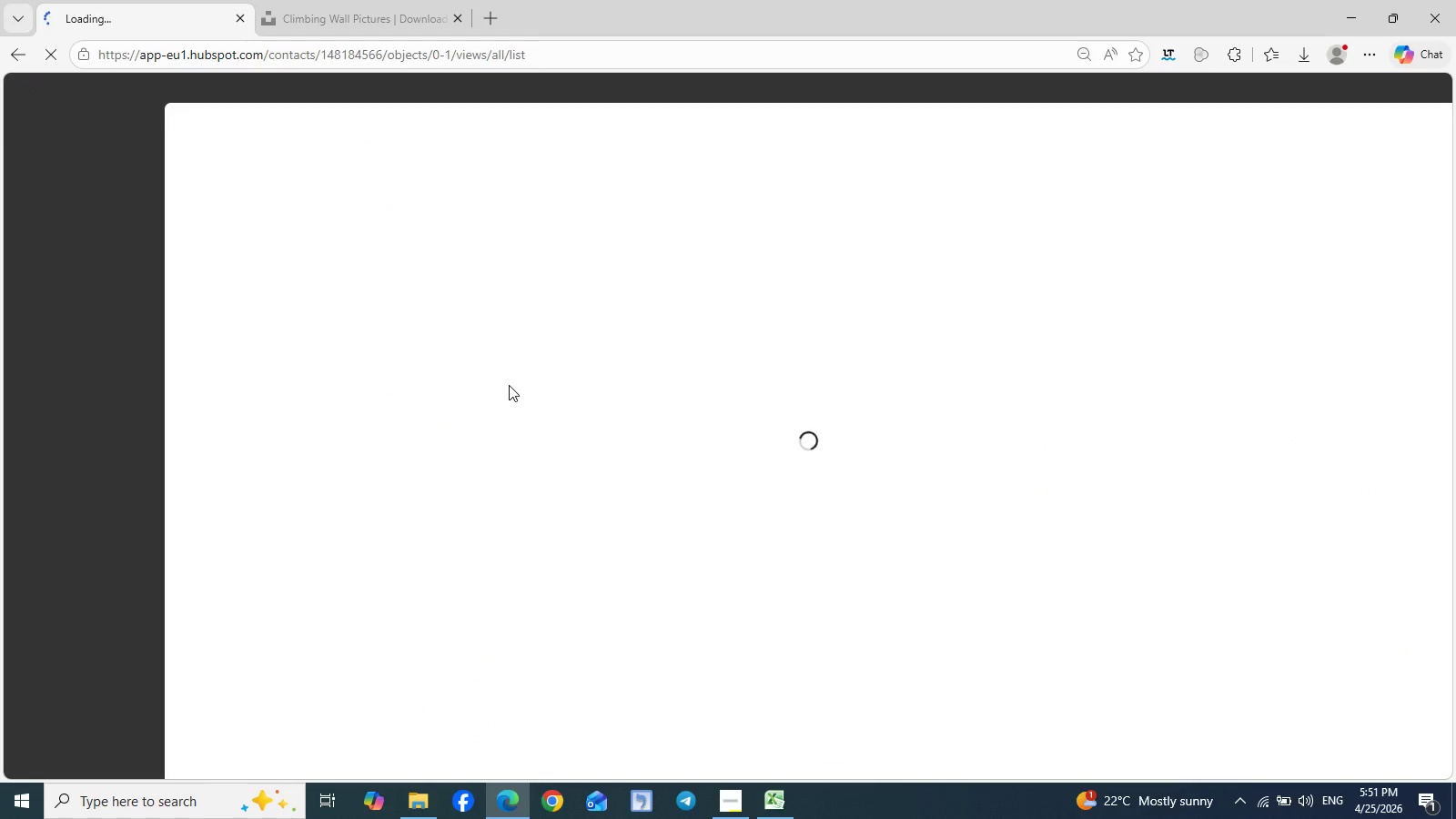 
left_click([1384, 131])
 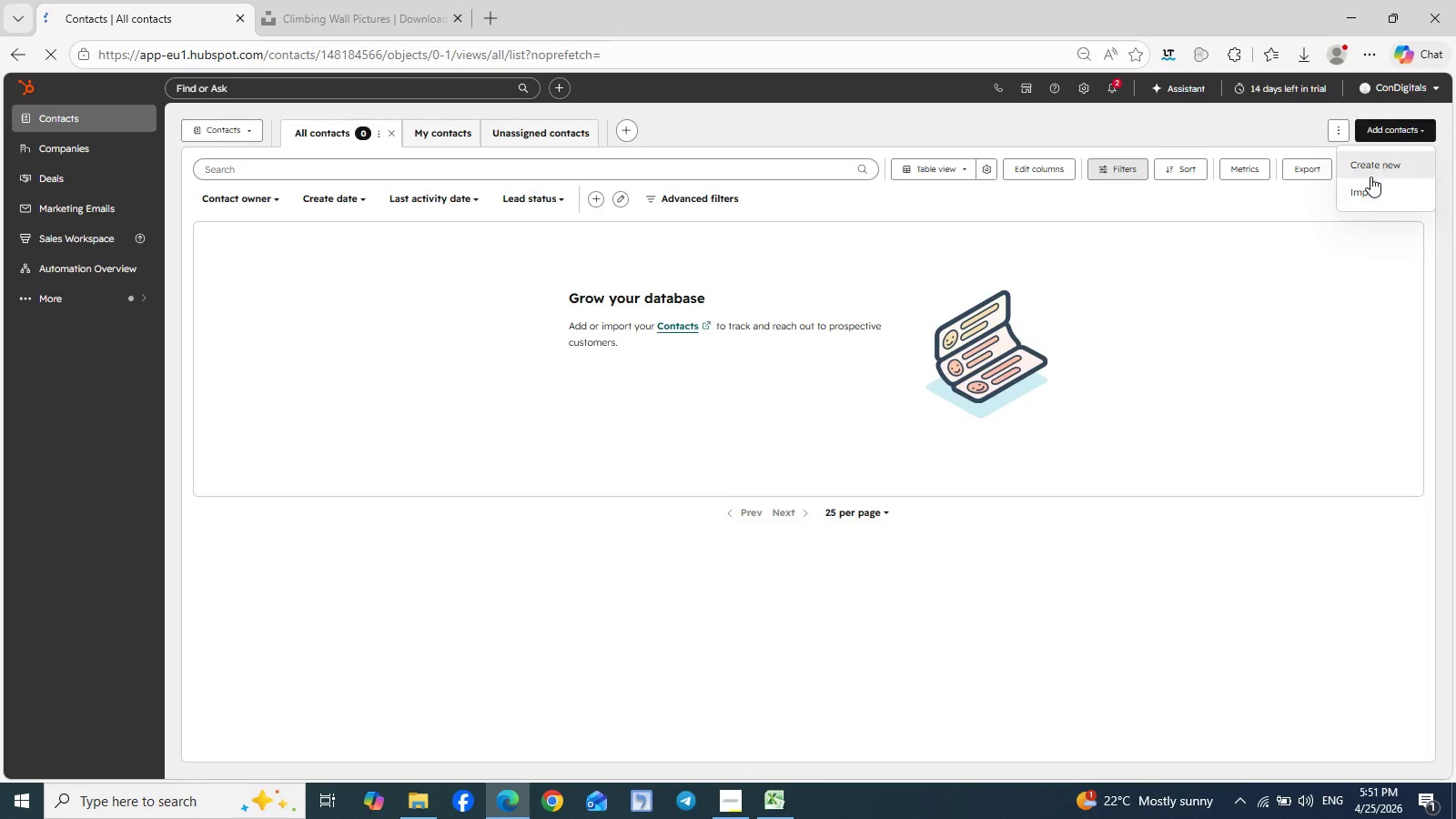 
left_click([1366, 192])
 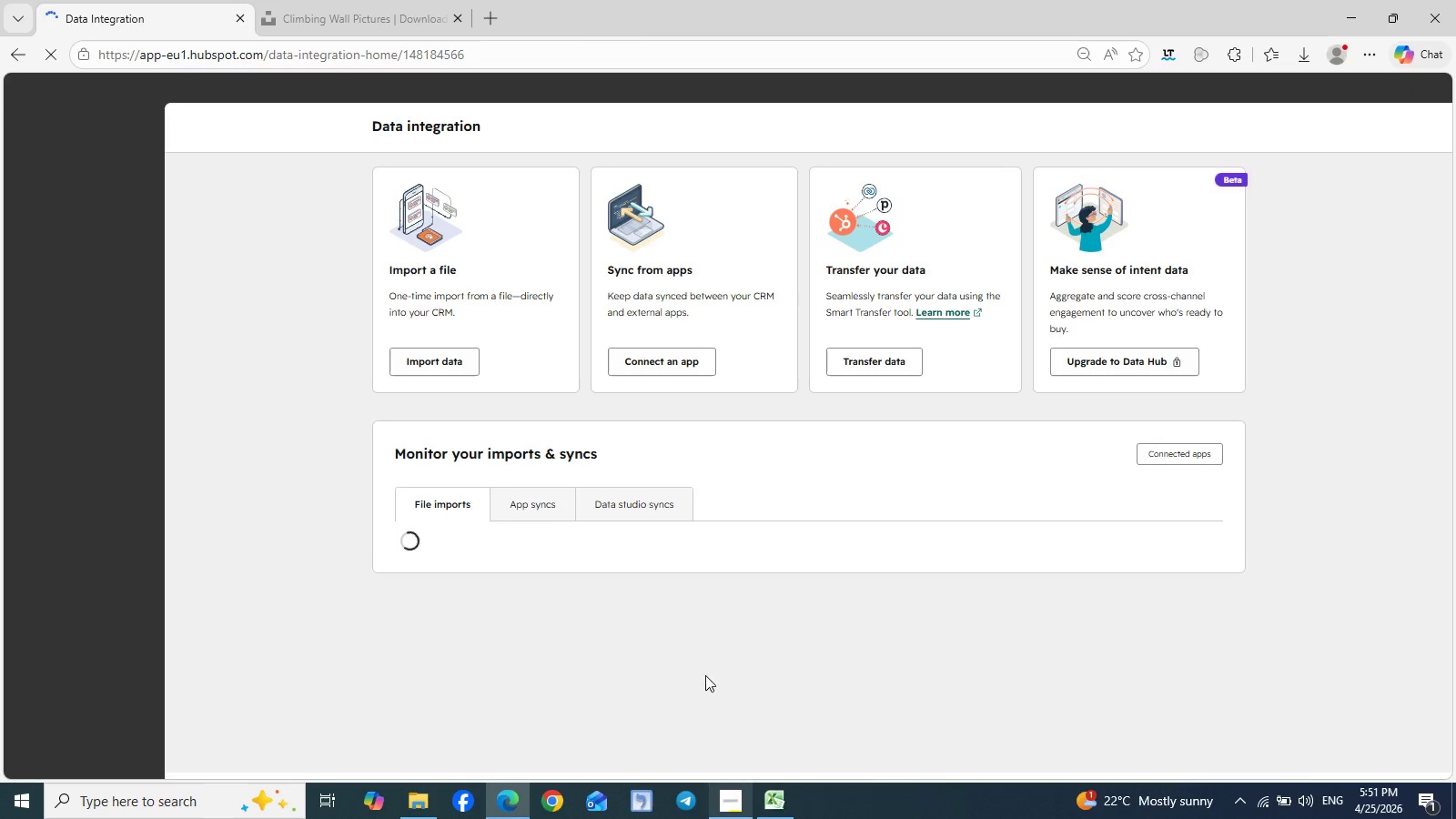 
left_click([438, 357])
 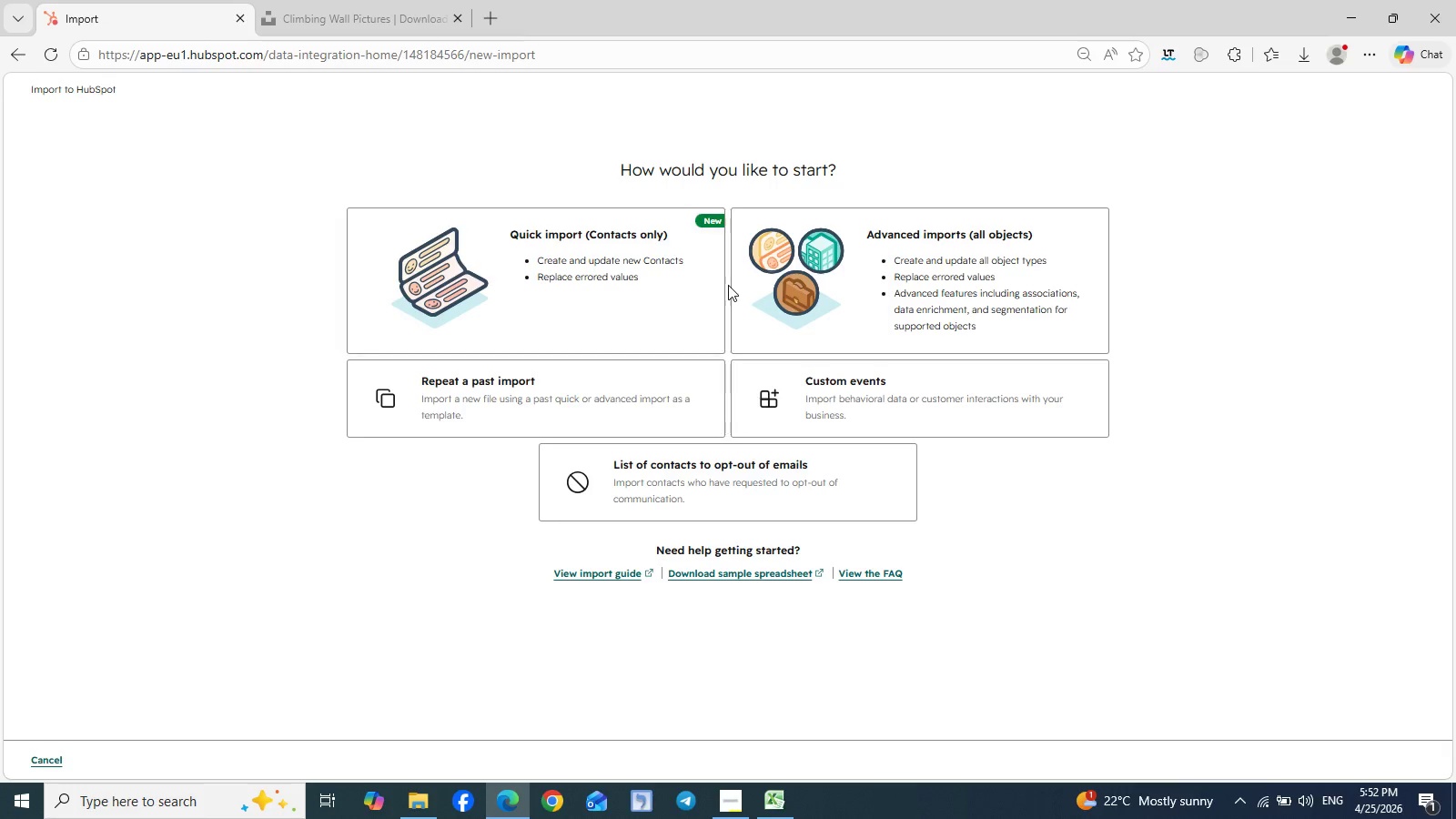 
left_click([650, 275])
 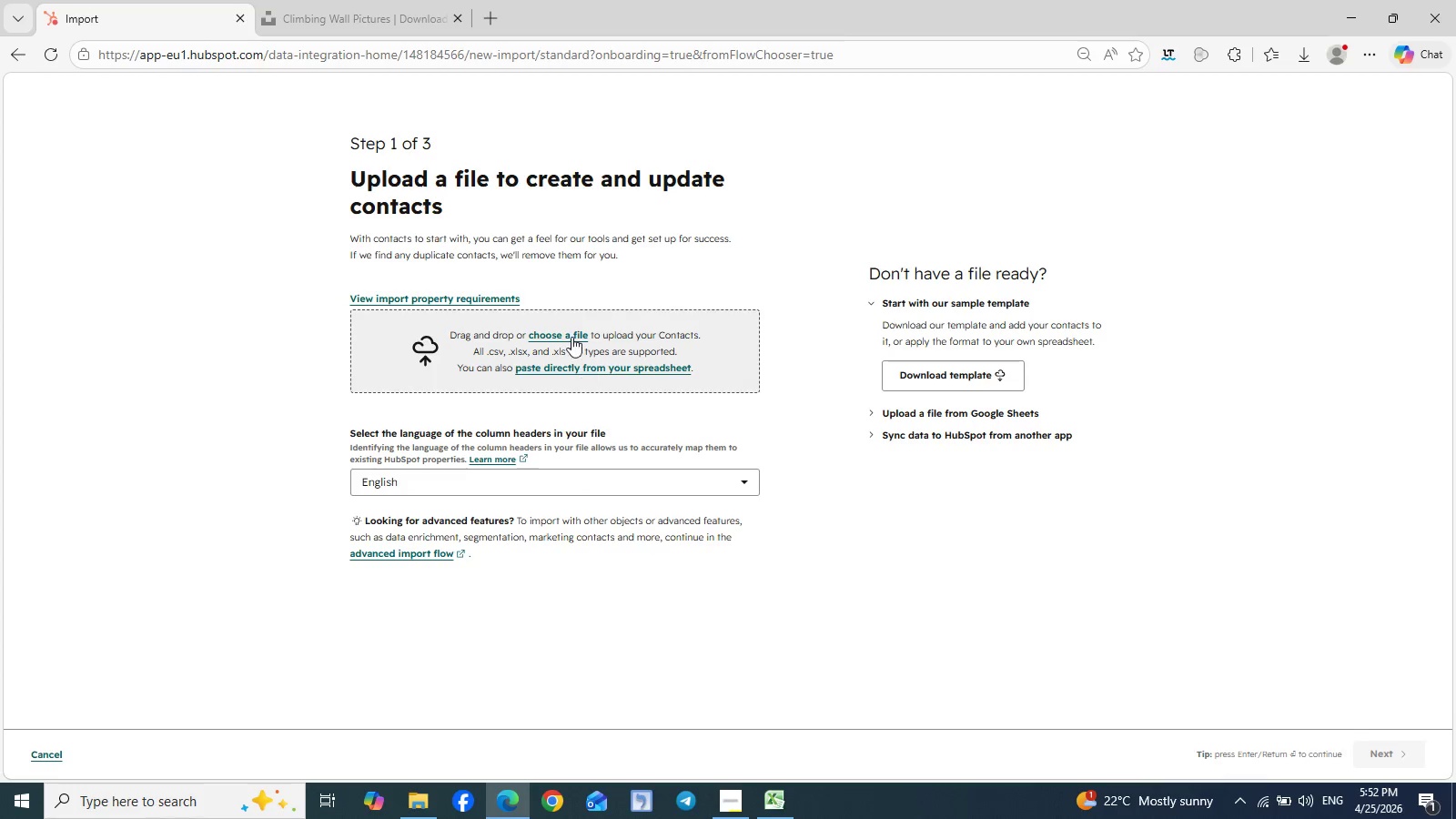 
left_click([568, 330])
 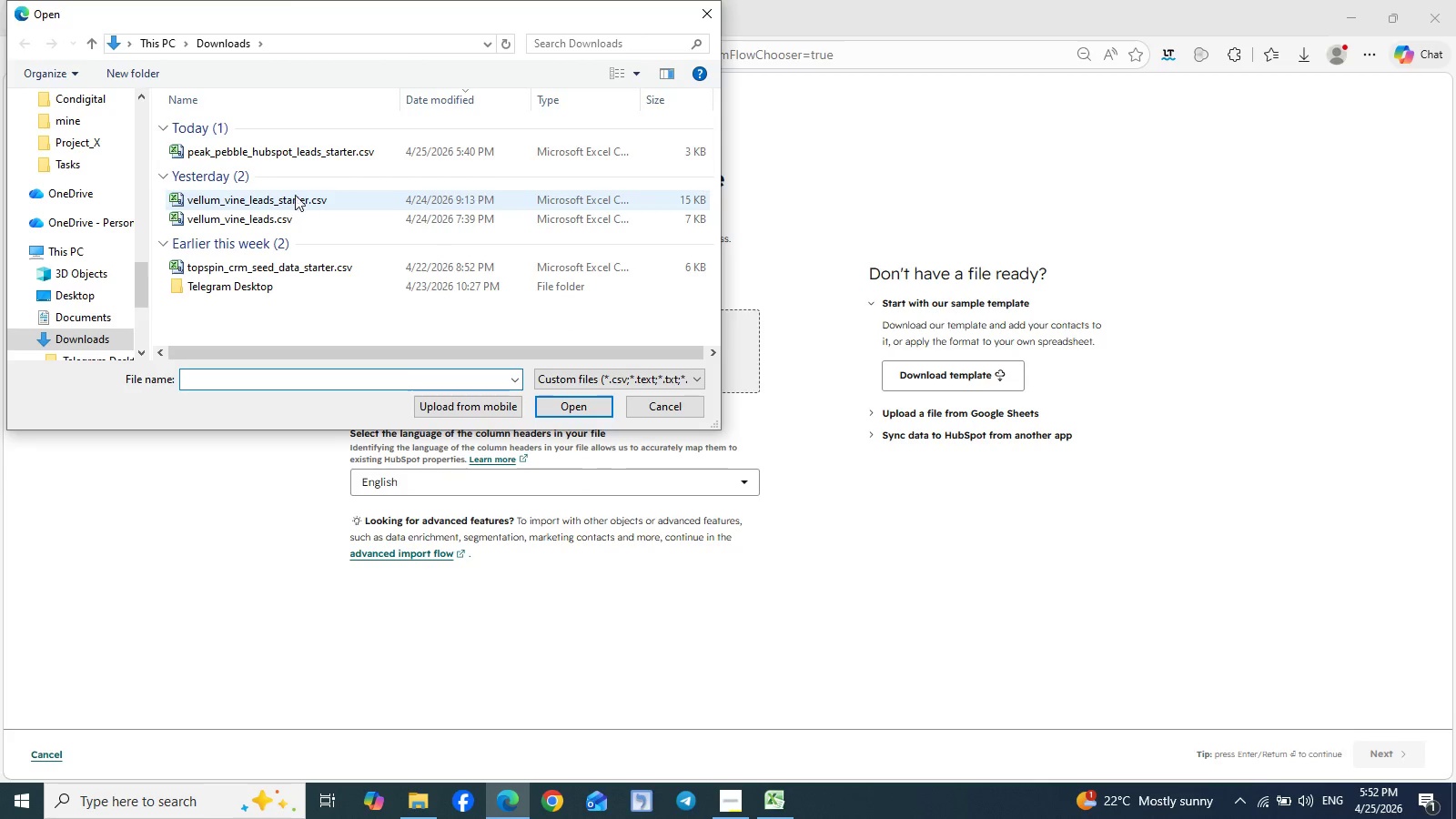 
left_click([296, 158])
 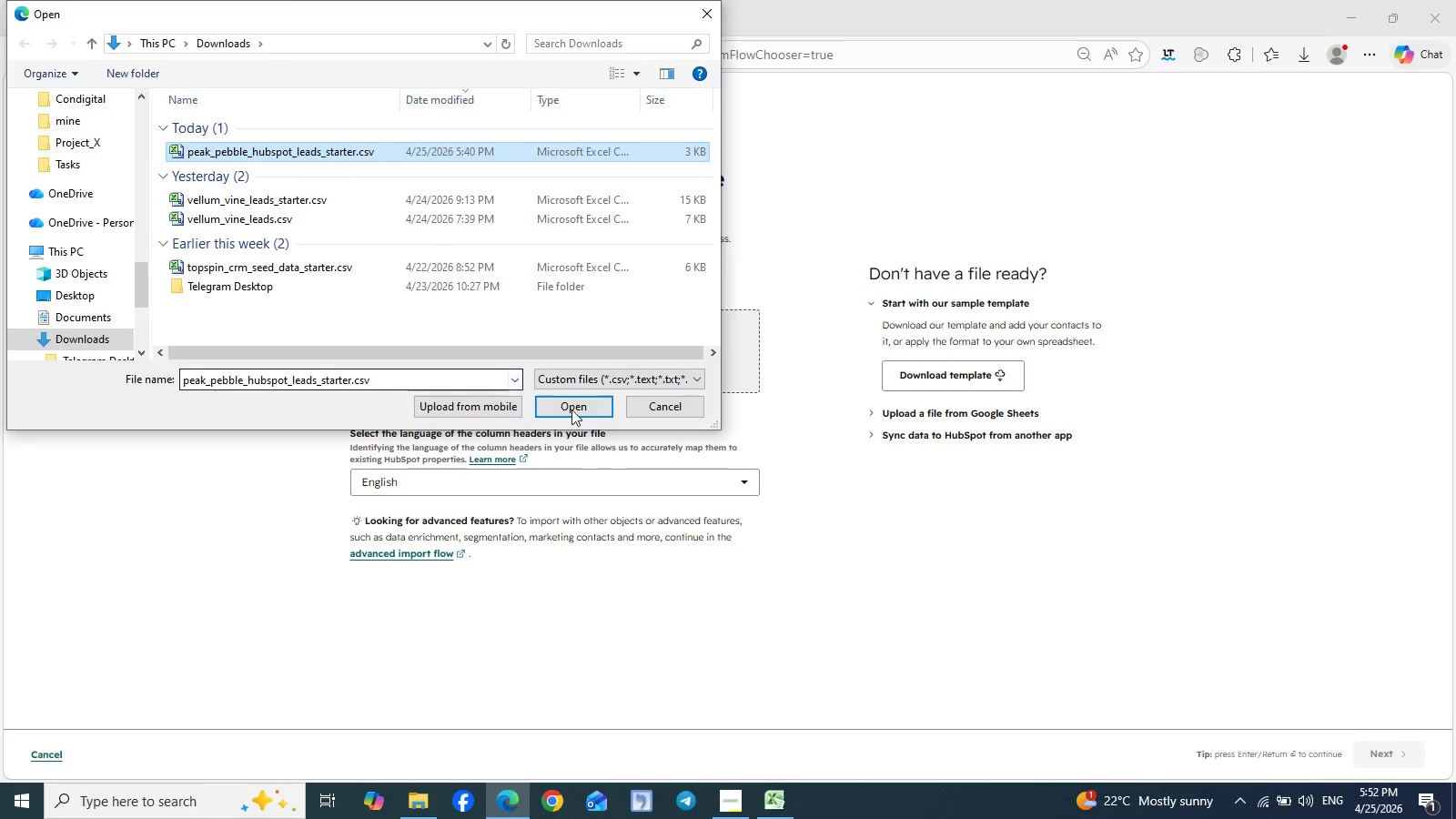 
left_click([577, 411])
 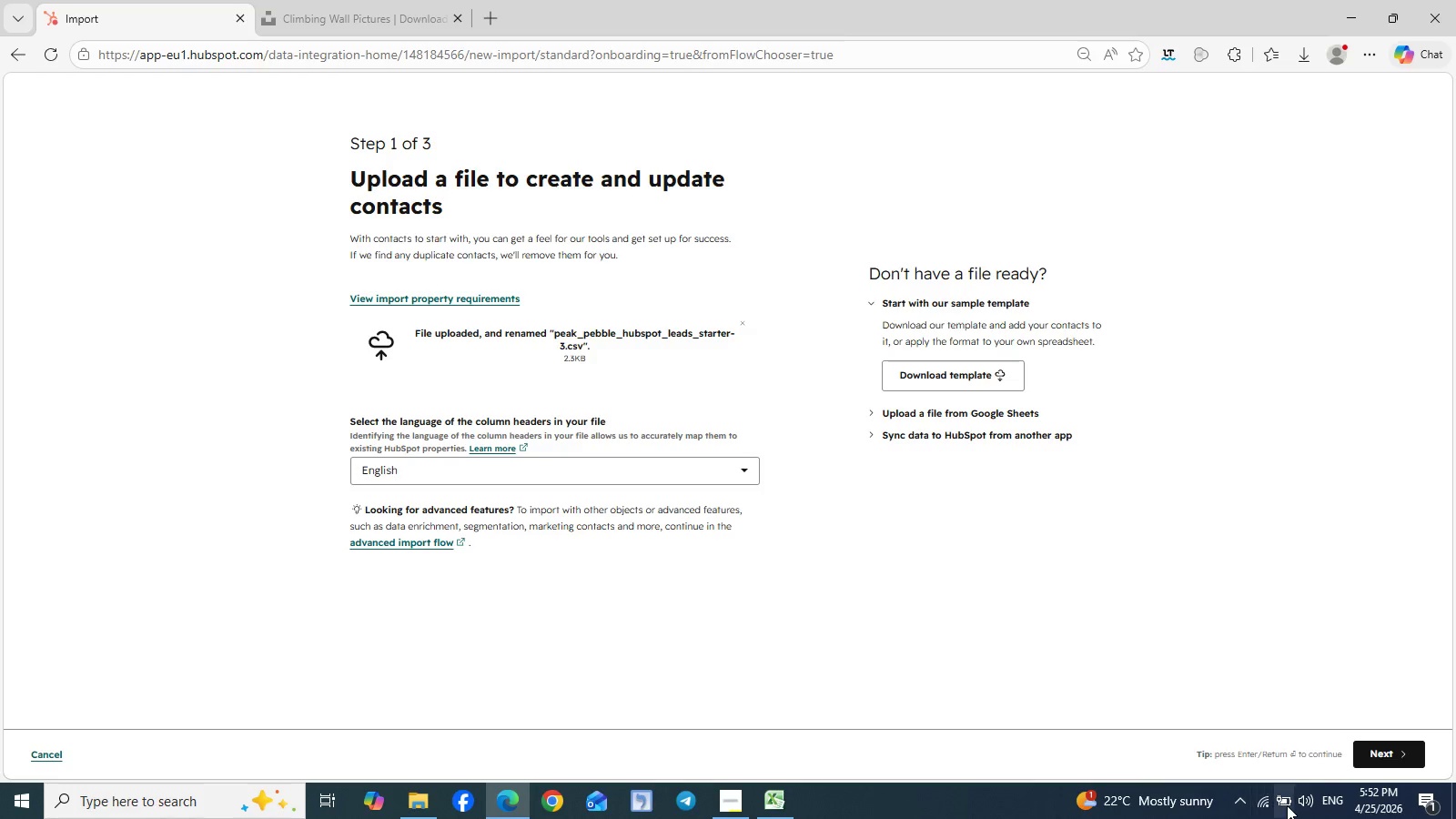 
left_click([1373, 757])
 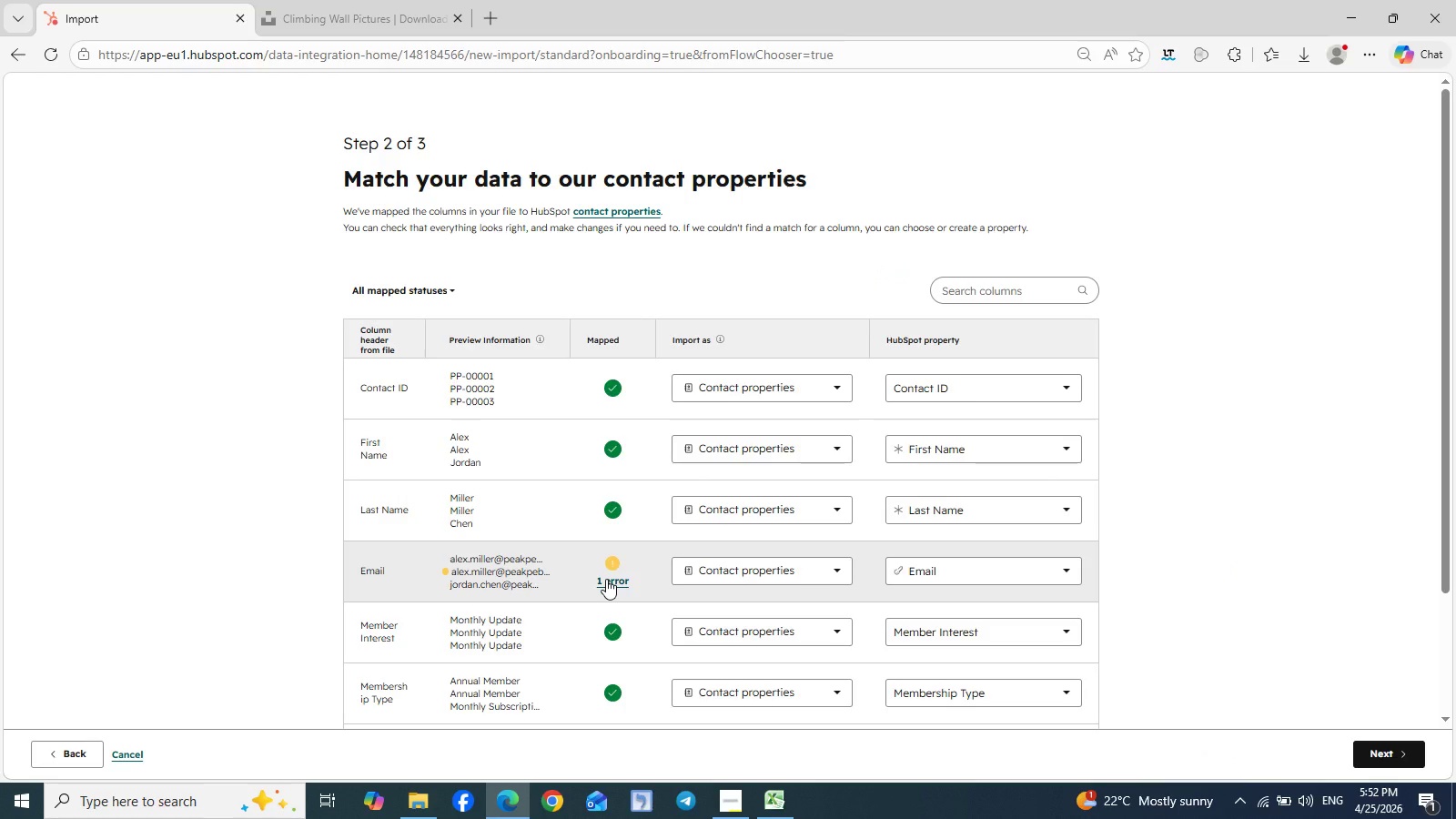 
wait(6.16)
 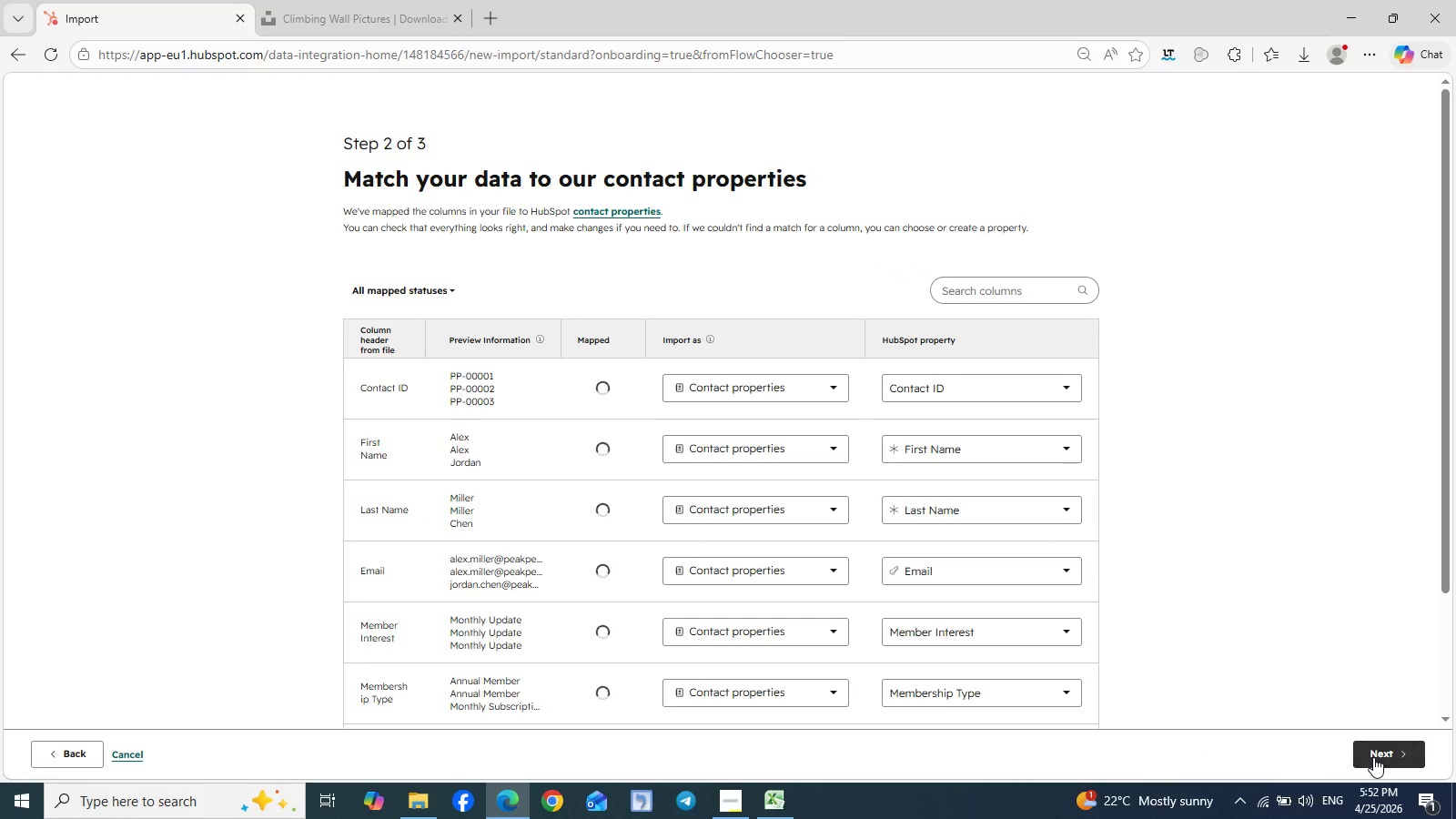 
left_click([606, 579])
 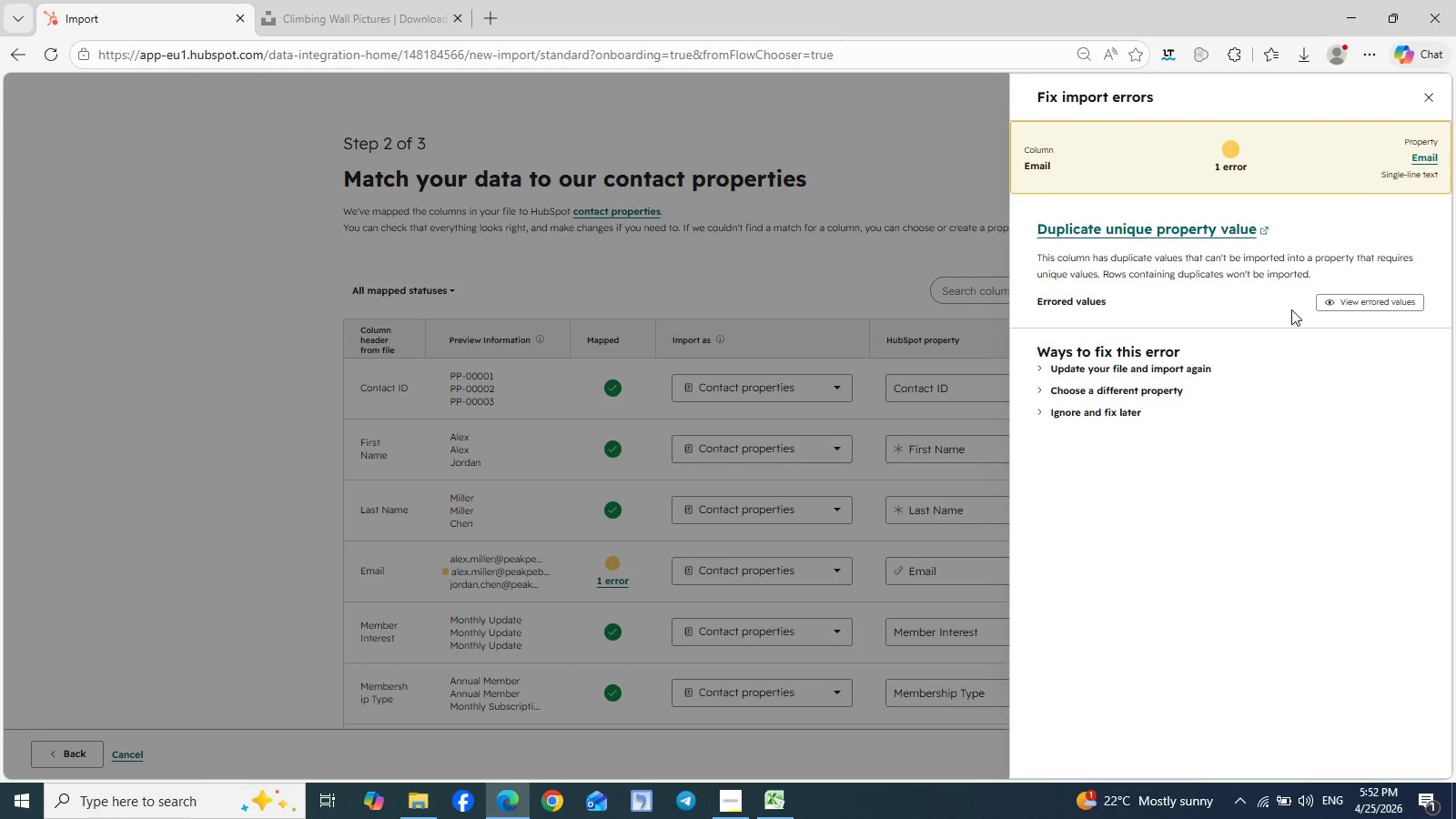 
left_click([1351, 301])
 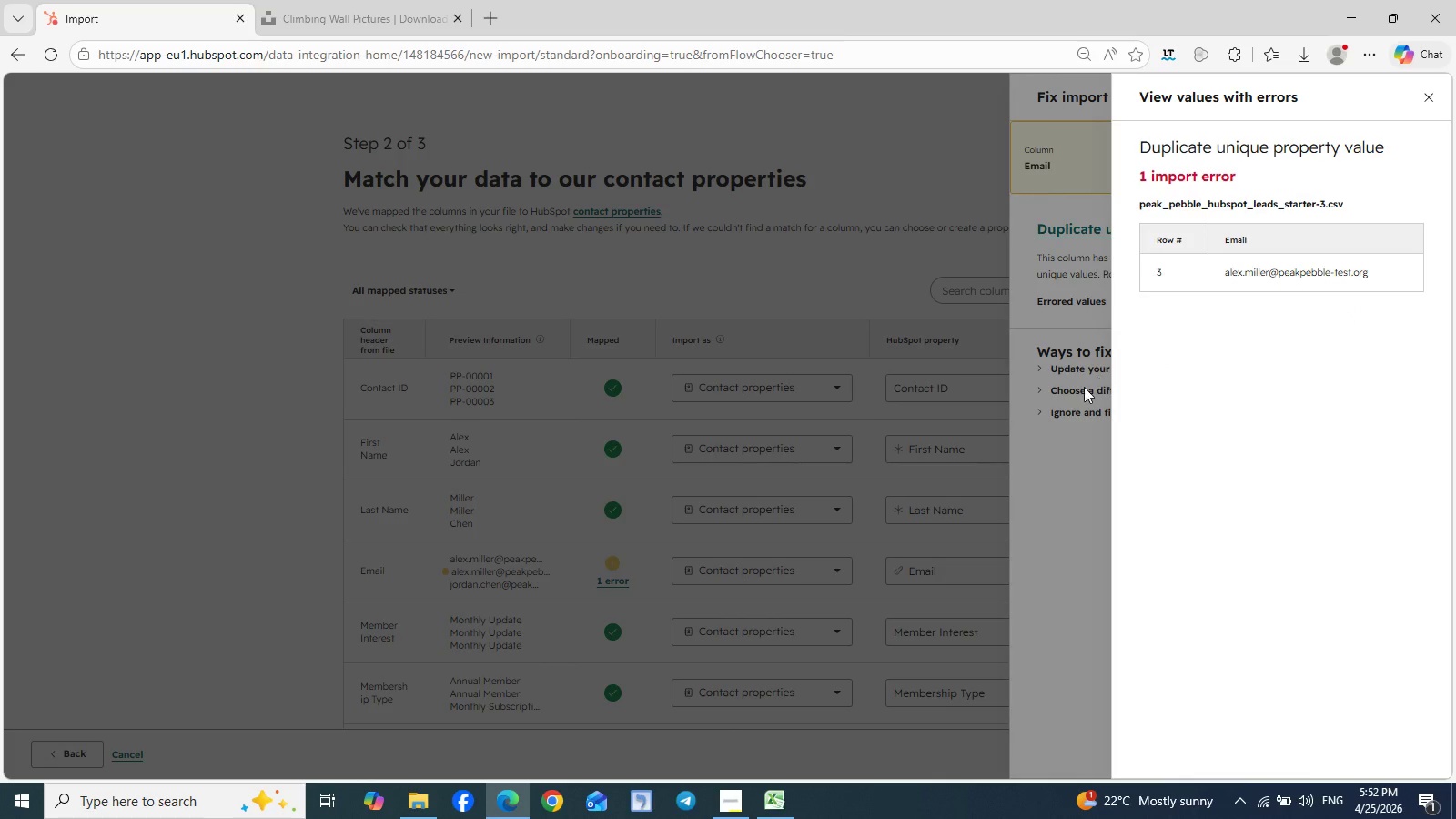 
wait(5.67)
 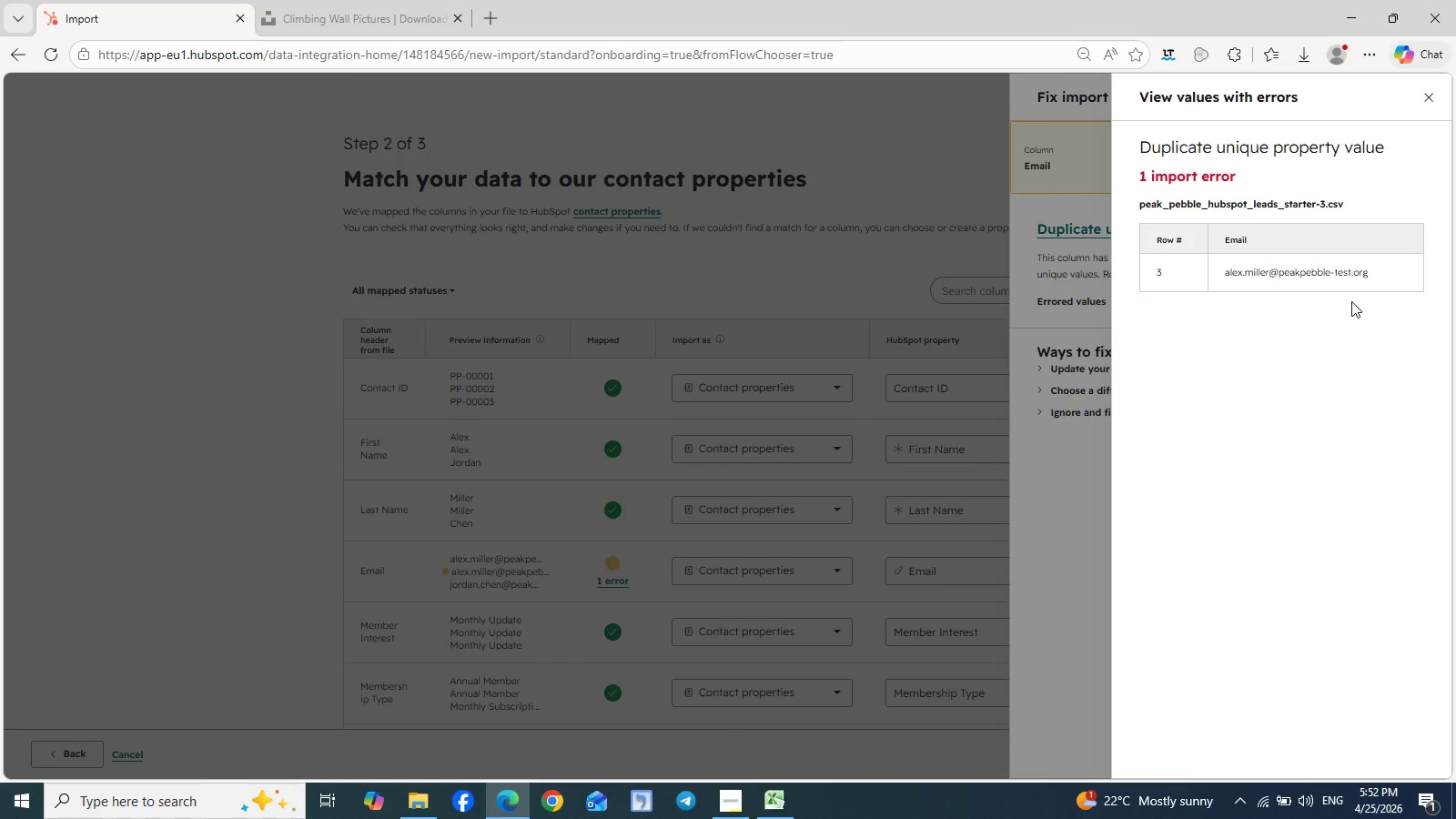 
left_click([779, 806])
 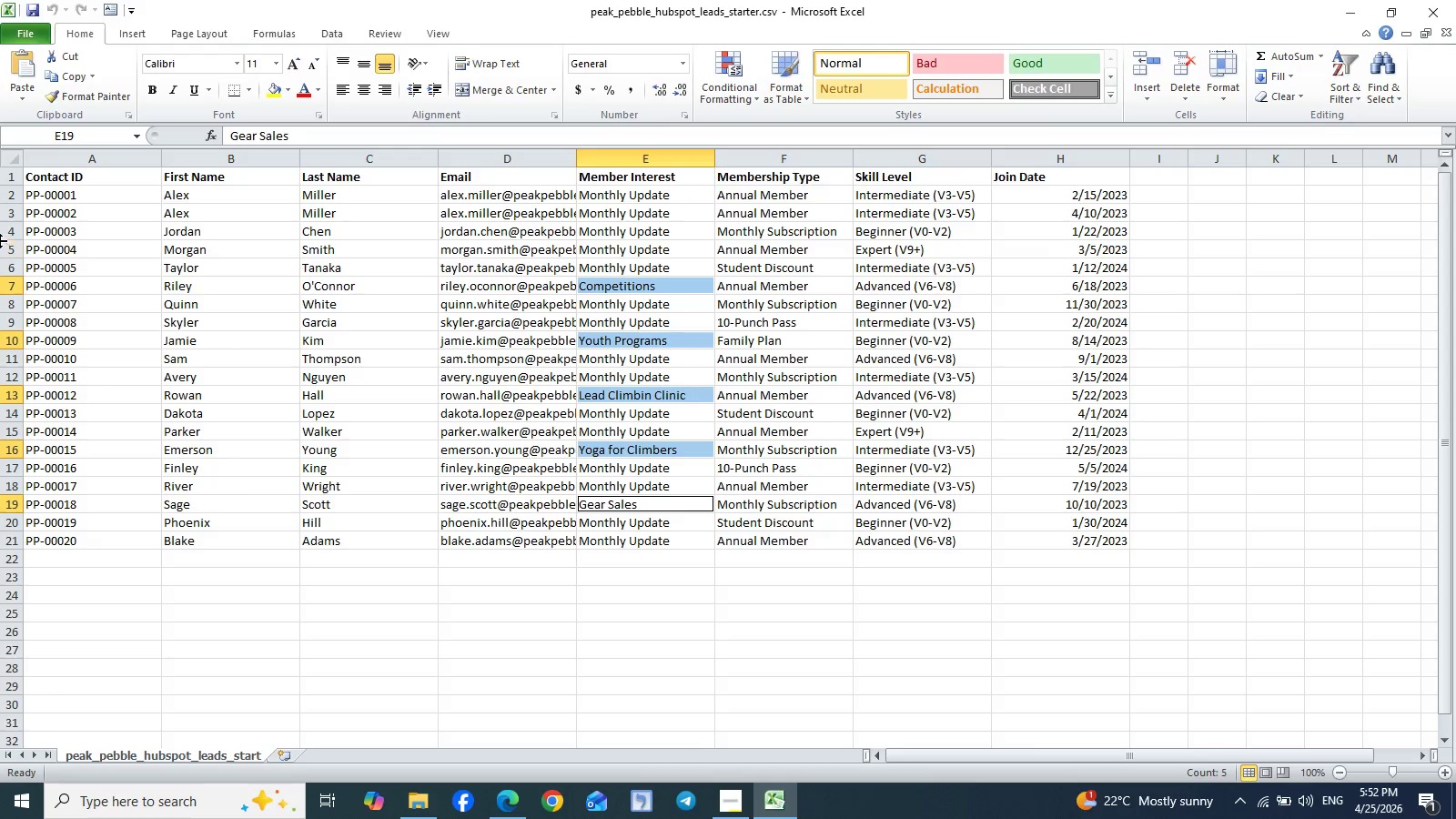 
left_click([1, 216])
 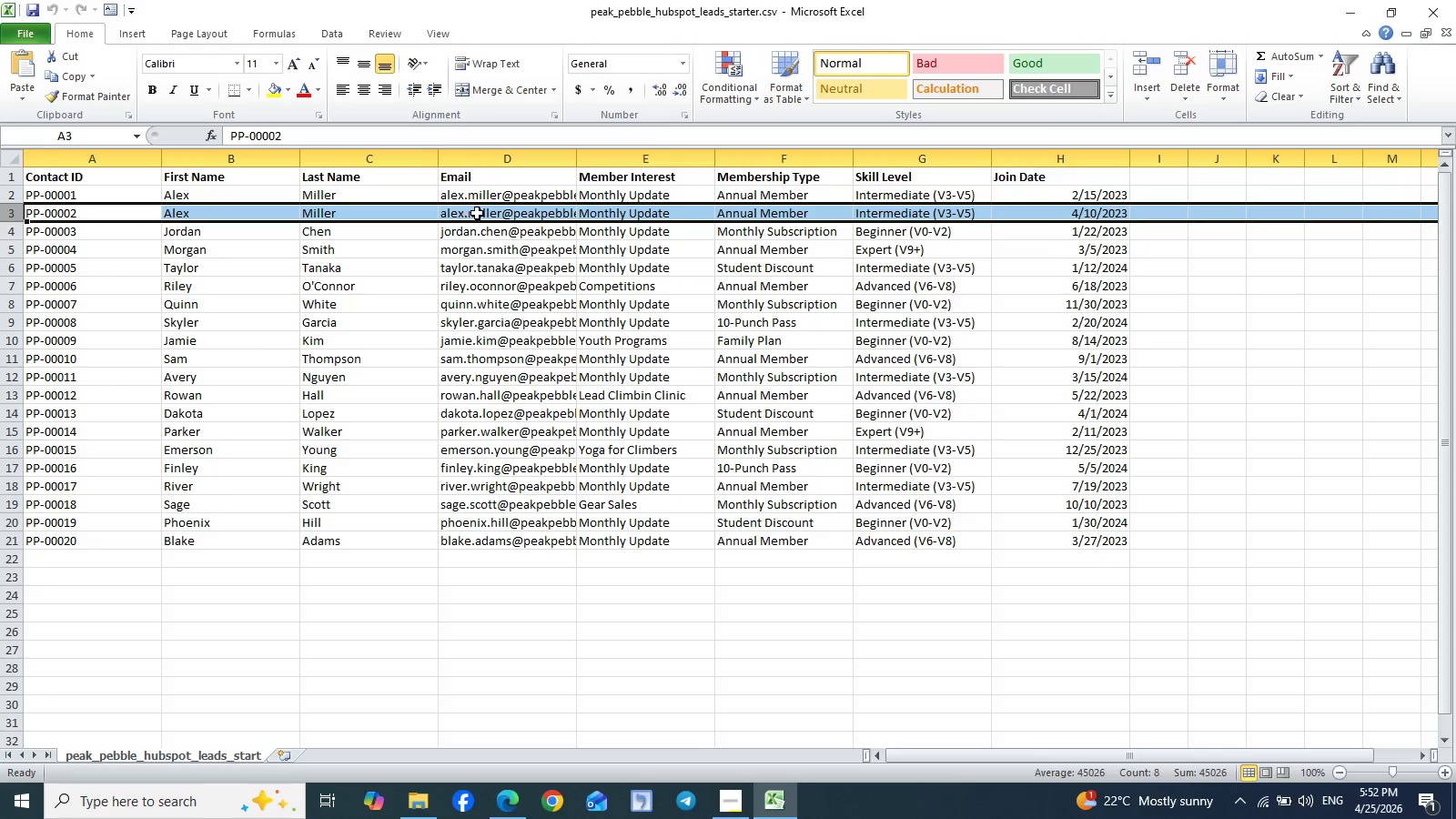 
left_click([480, 213])
 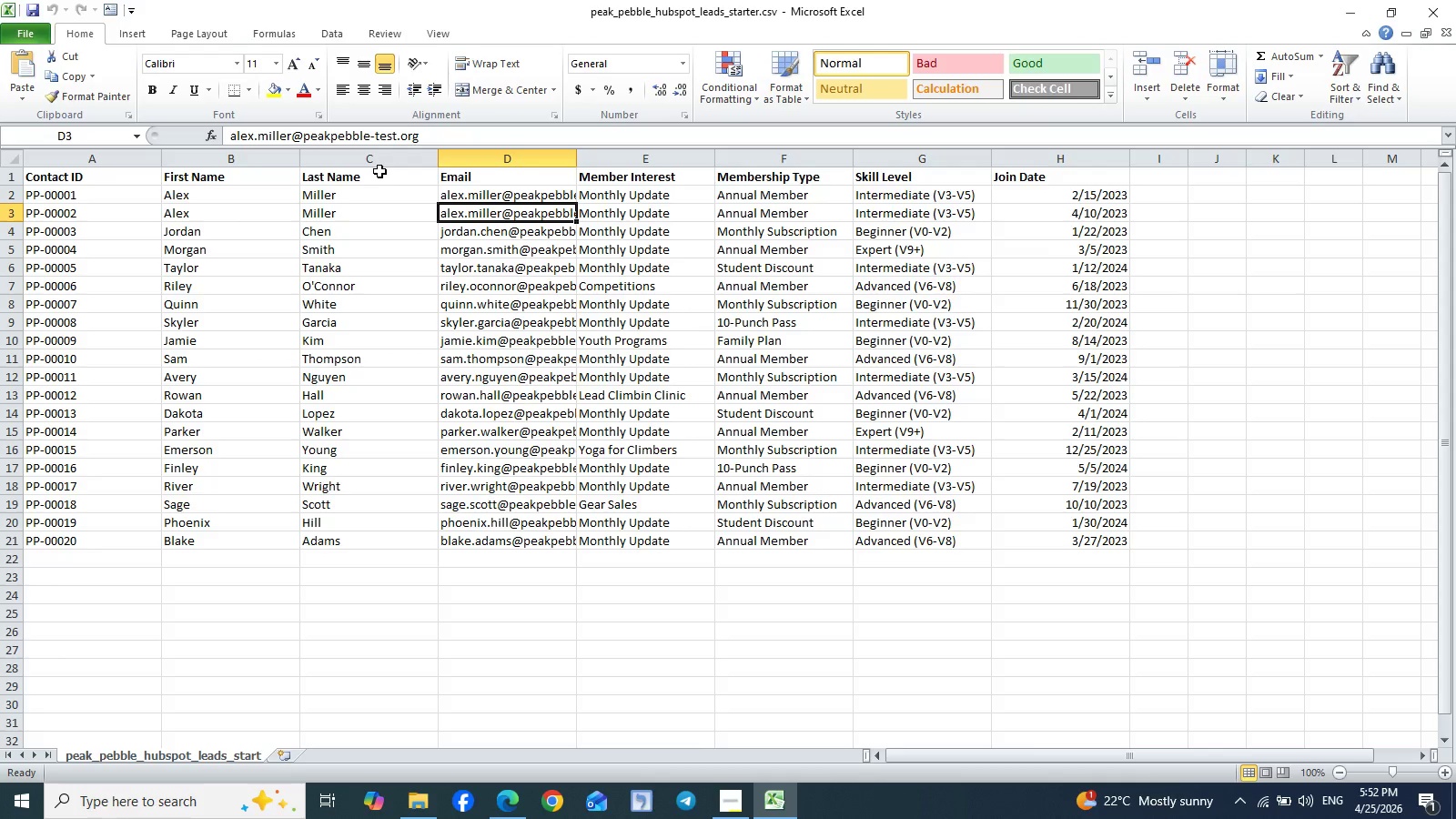 
wait(11.22)
 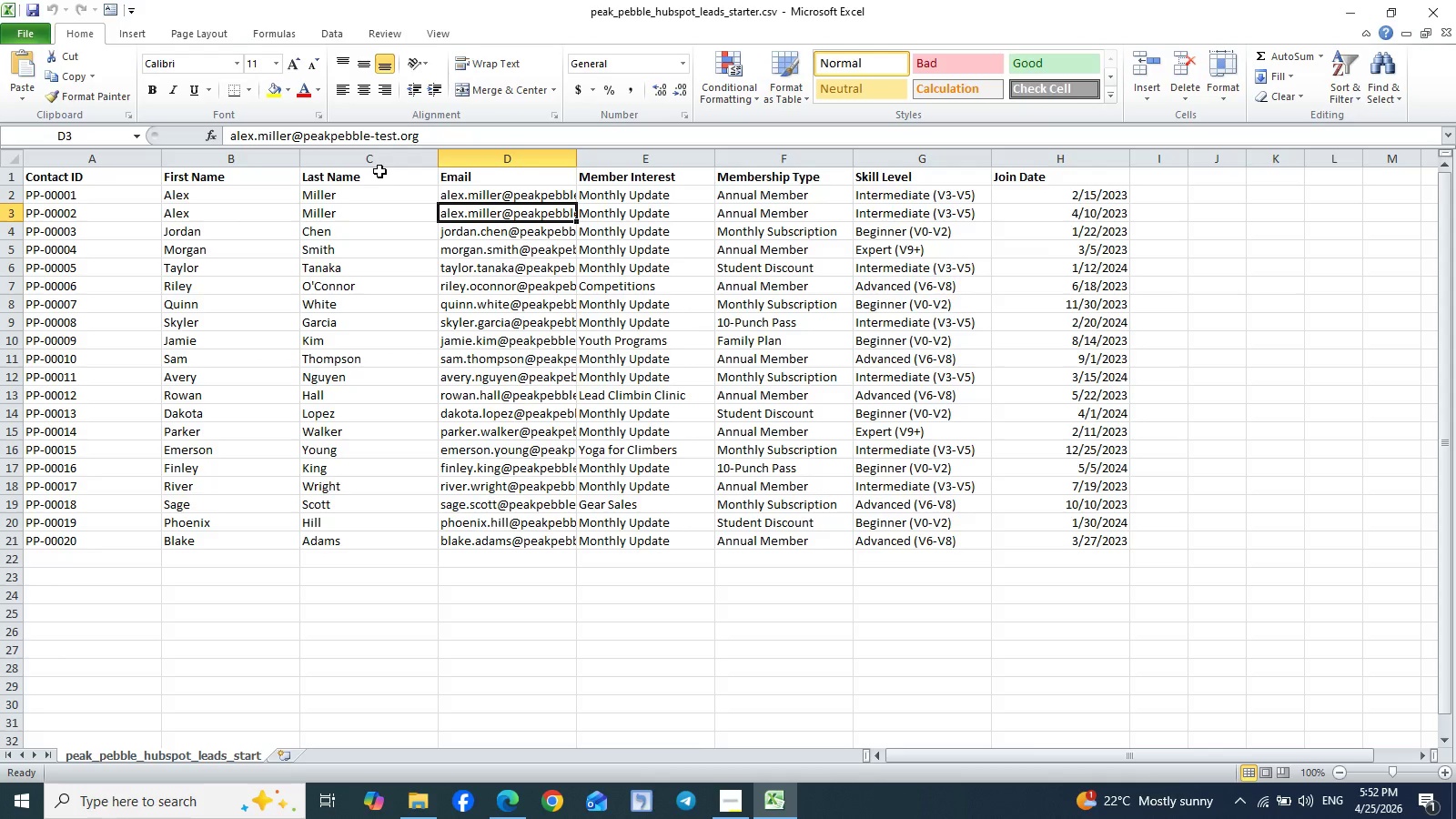 
left_click([511, 197])
 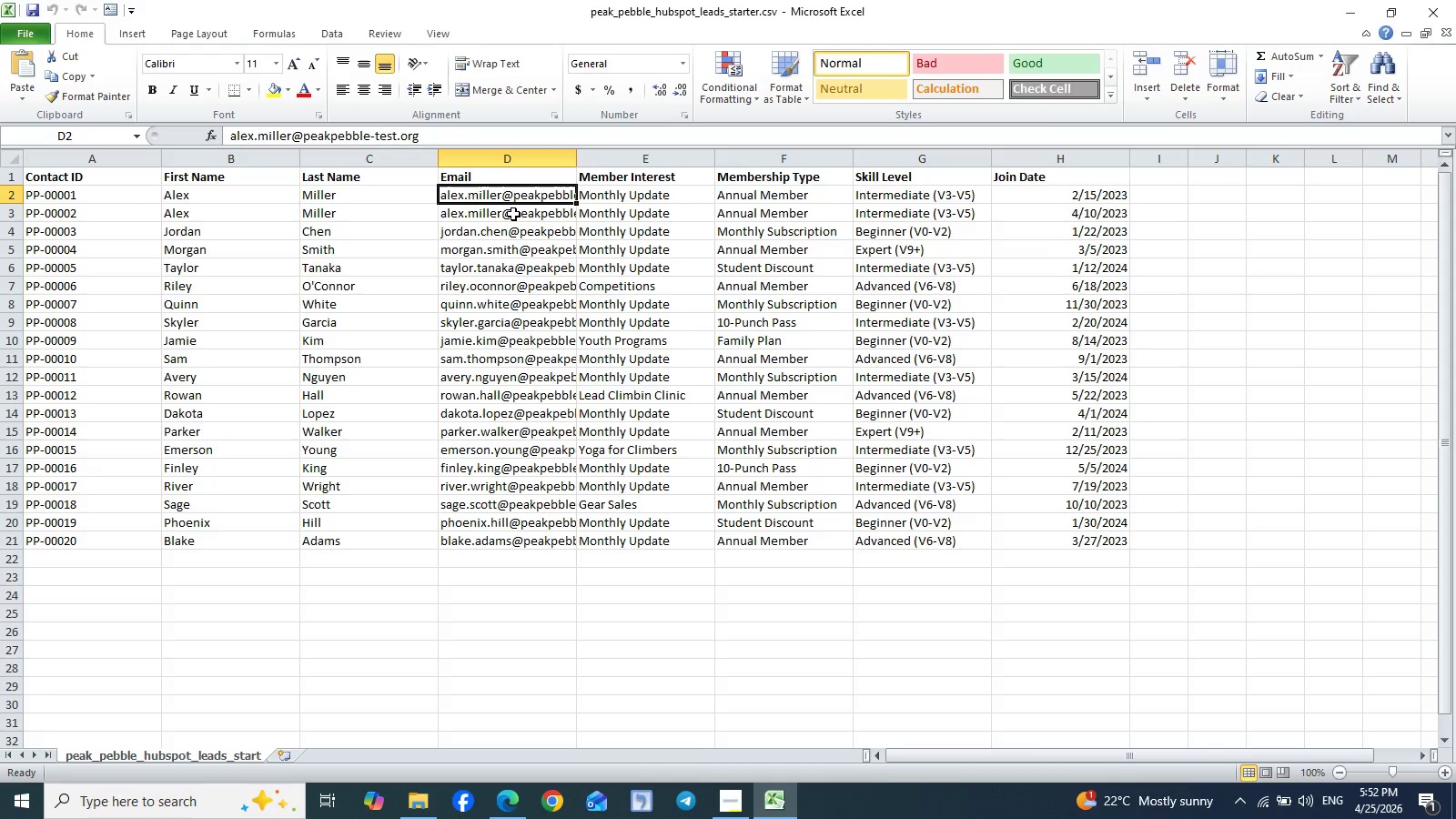 
left_click([513, 214])
 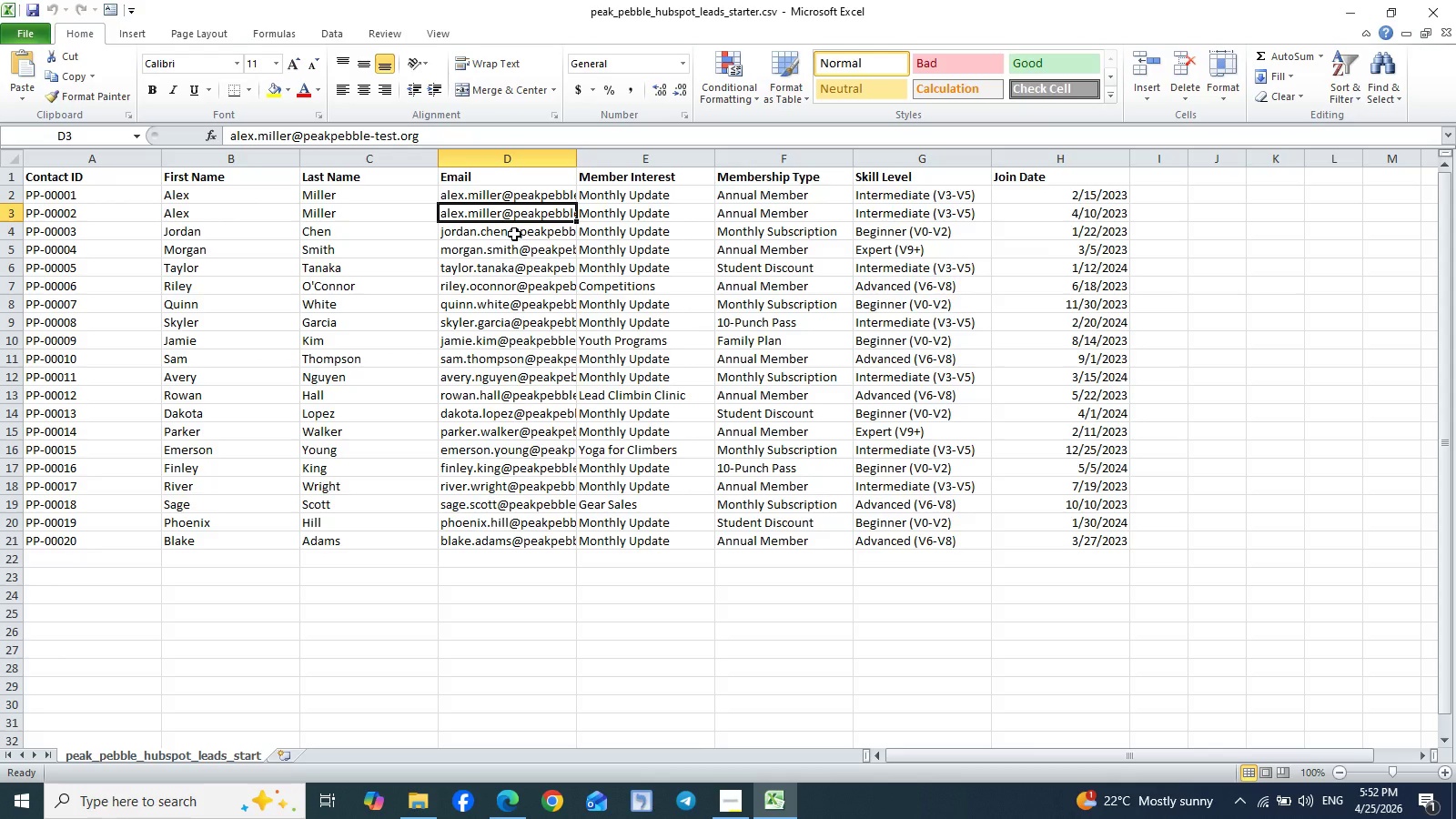 
left_click([514, 234])
 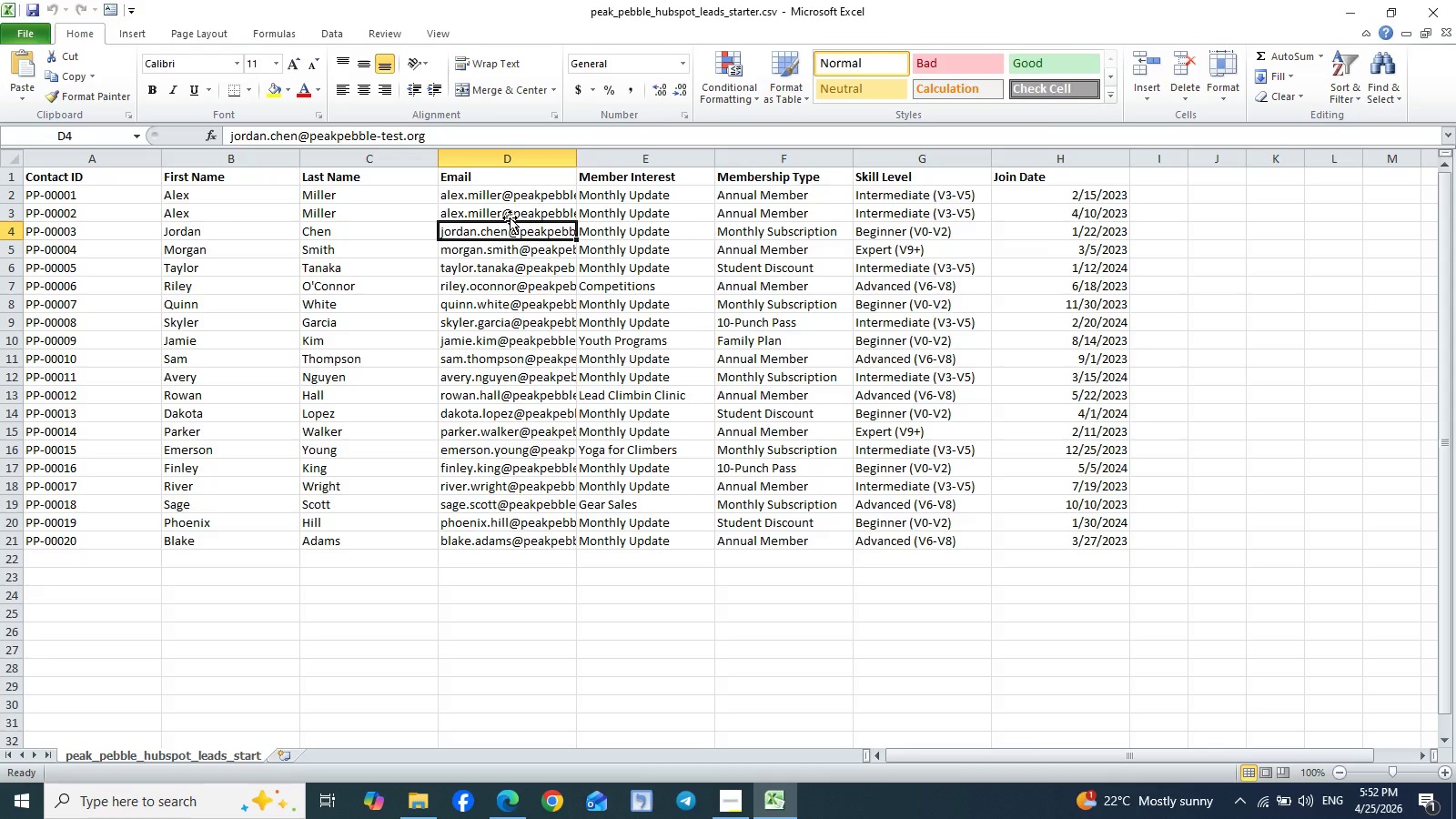 
left_click([510, 217])
 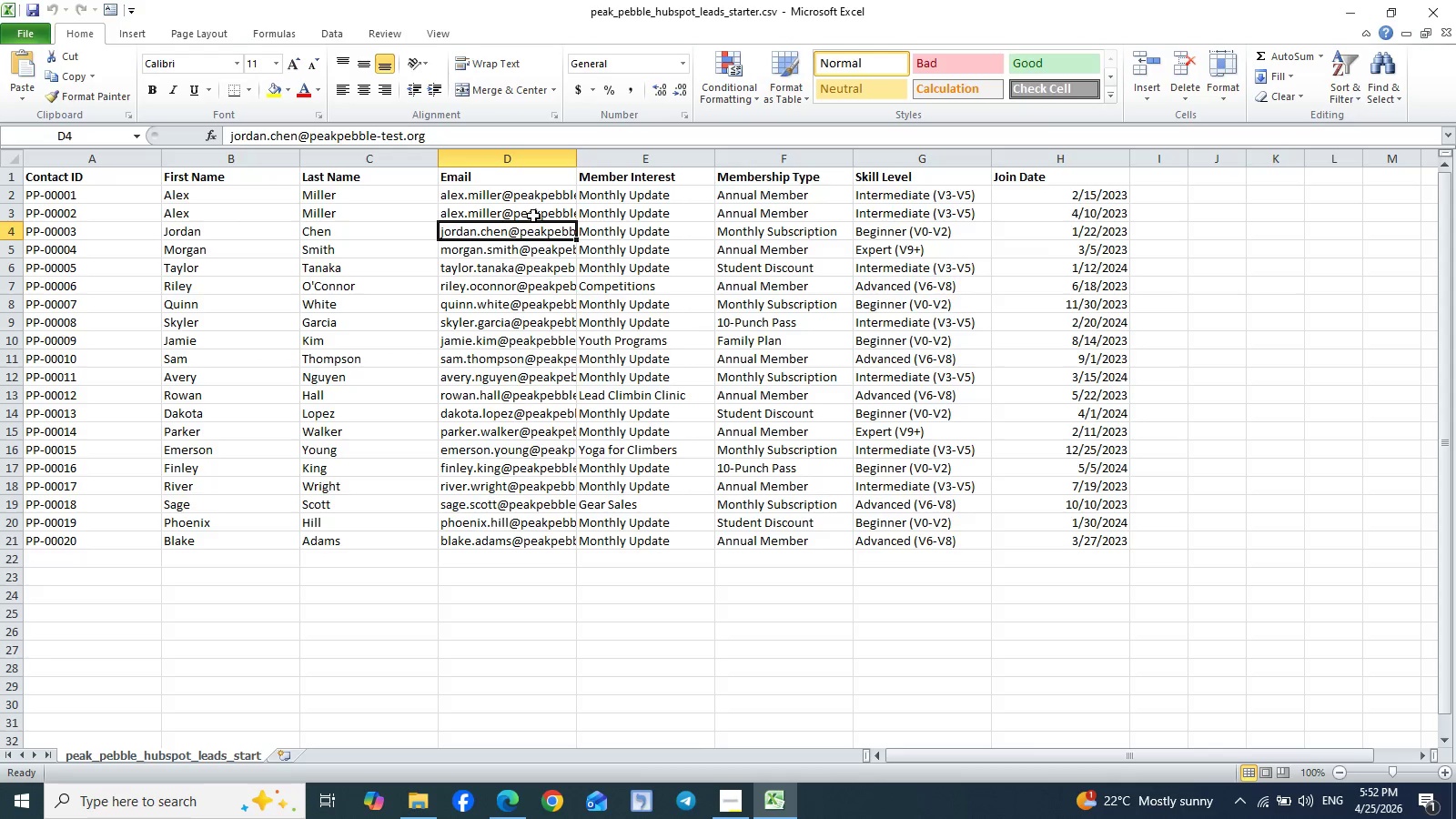 
left_click([534, 216])
 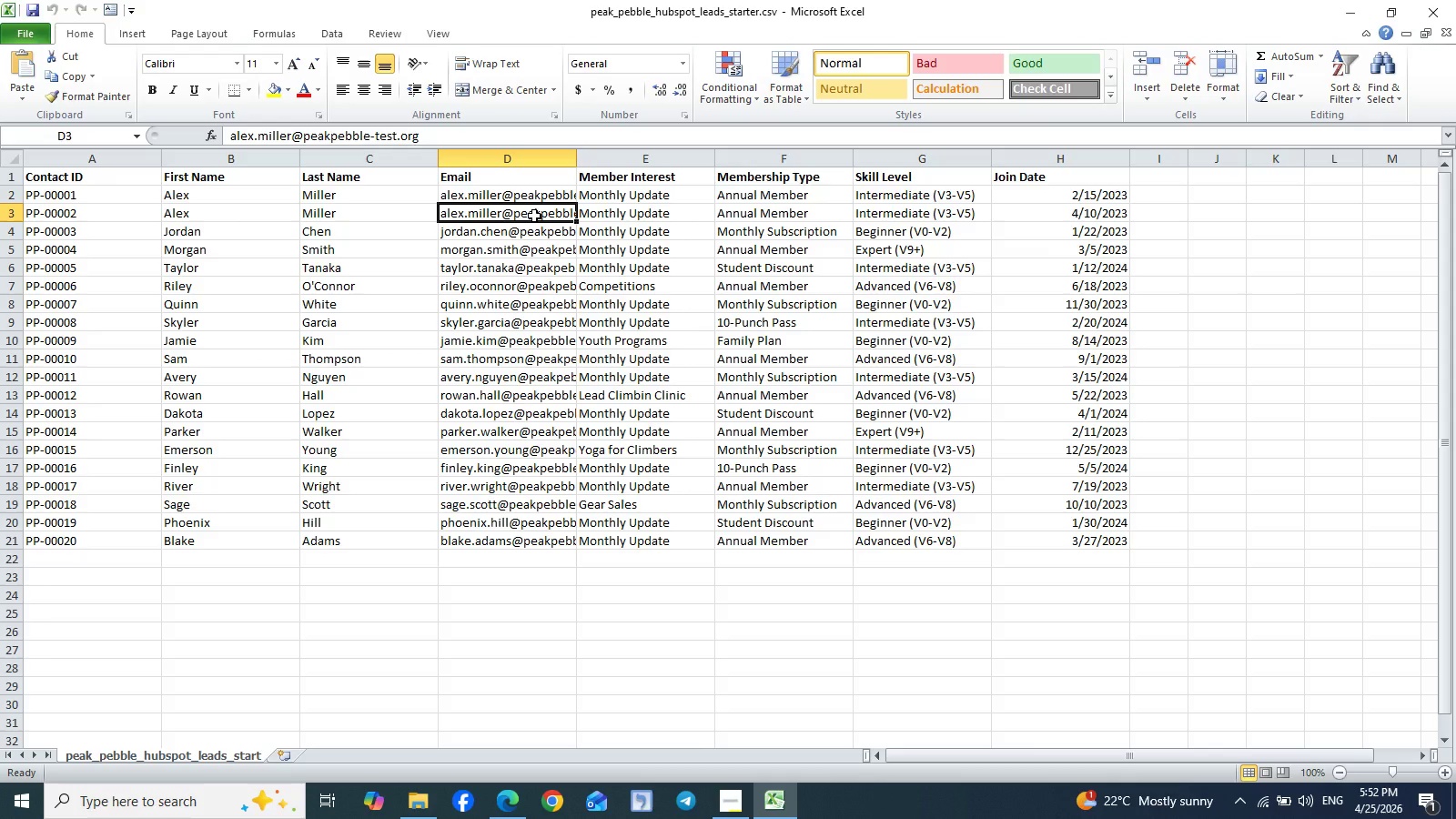 
wait(6.55)
 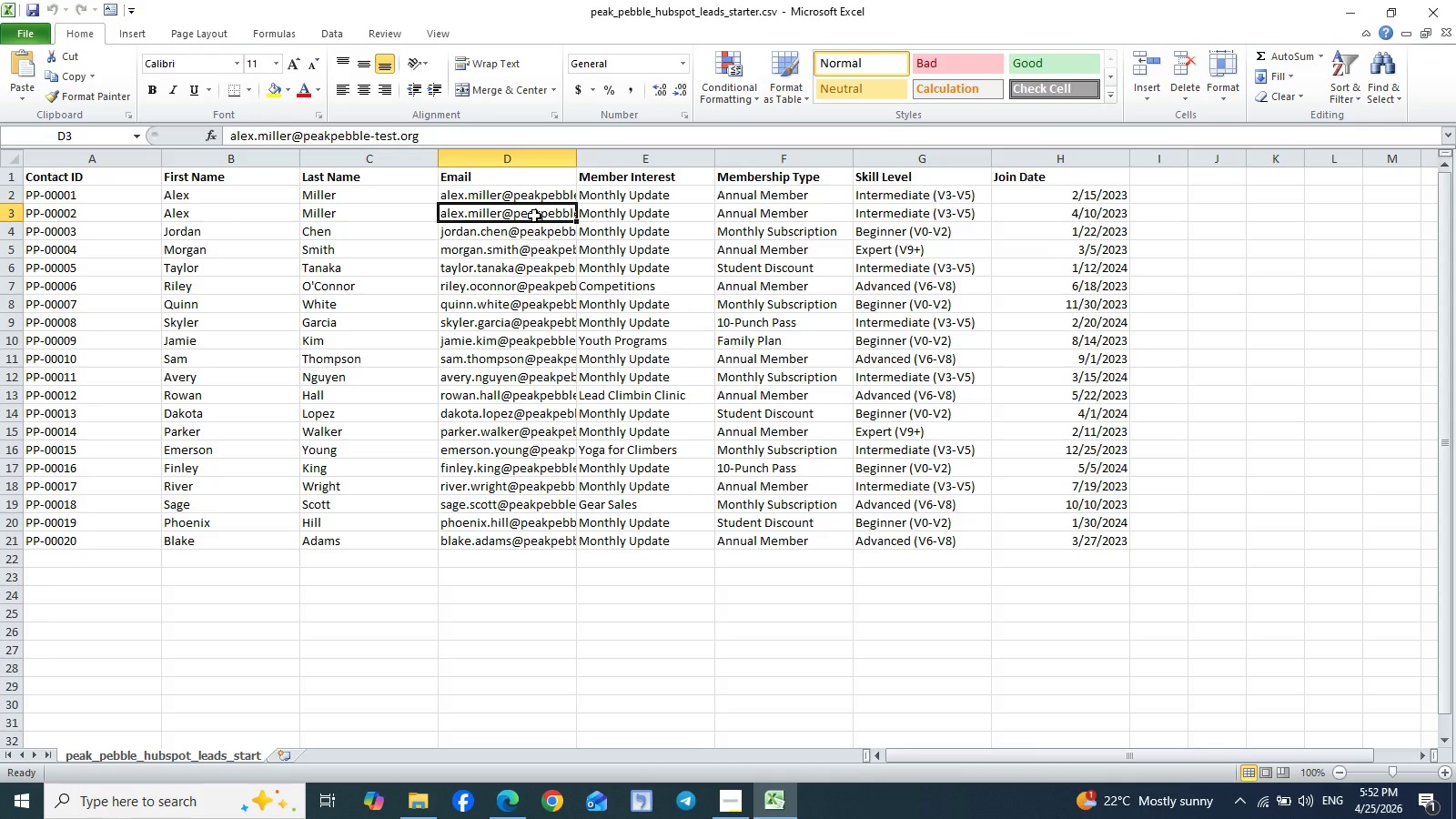 
left_click([521, 200])
 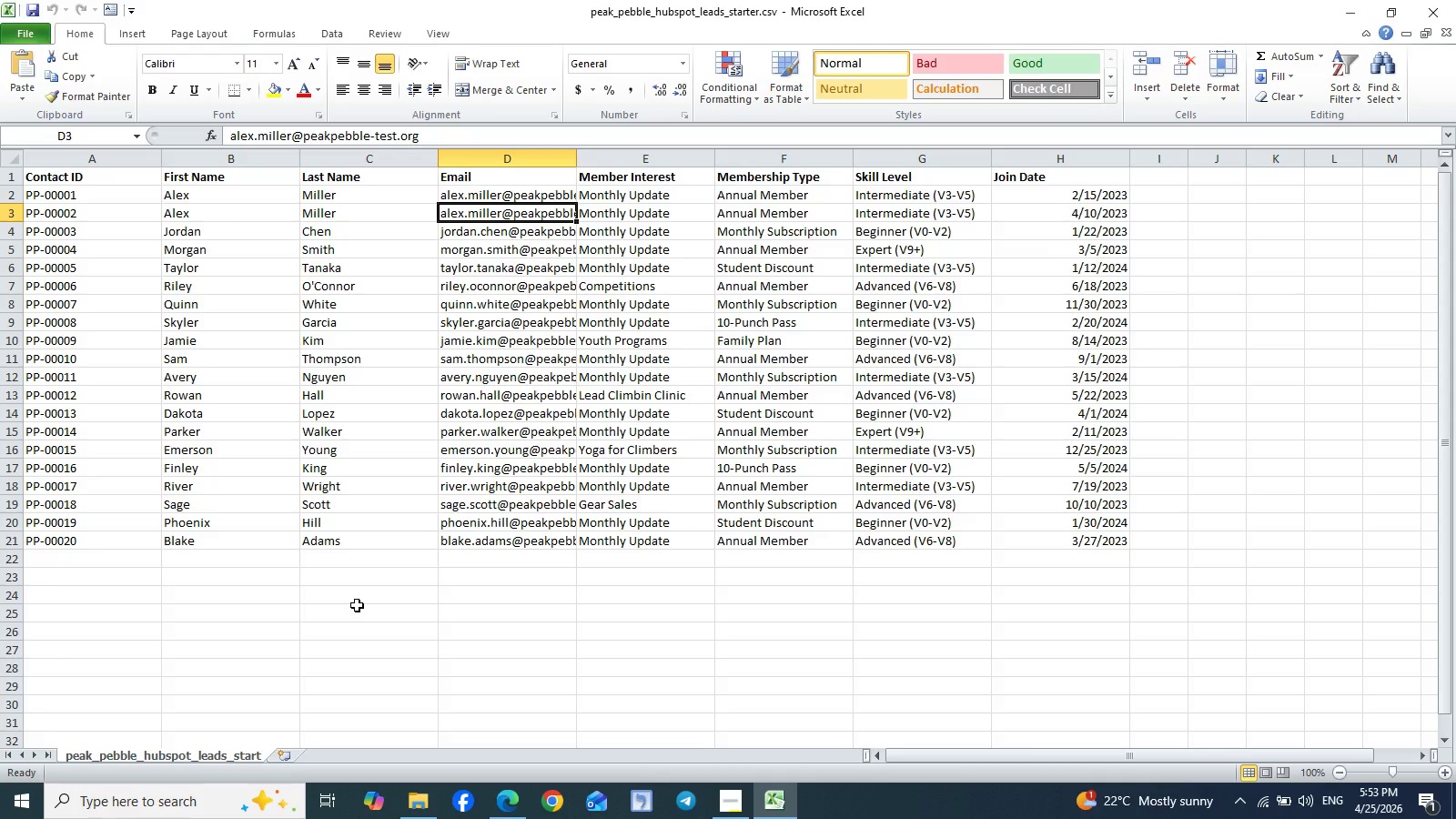 
wait(12.45)
 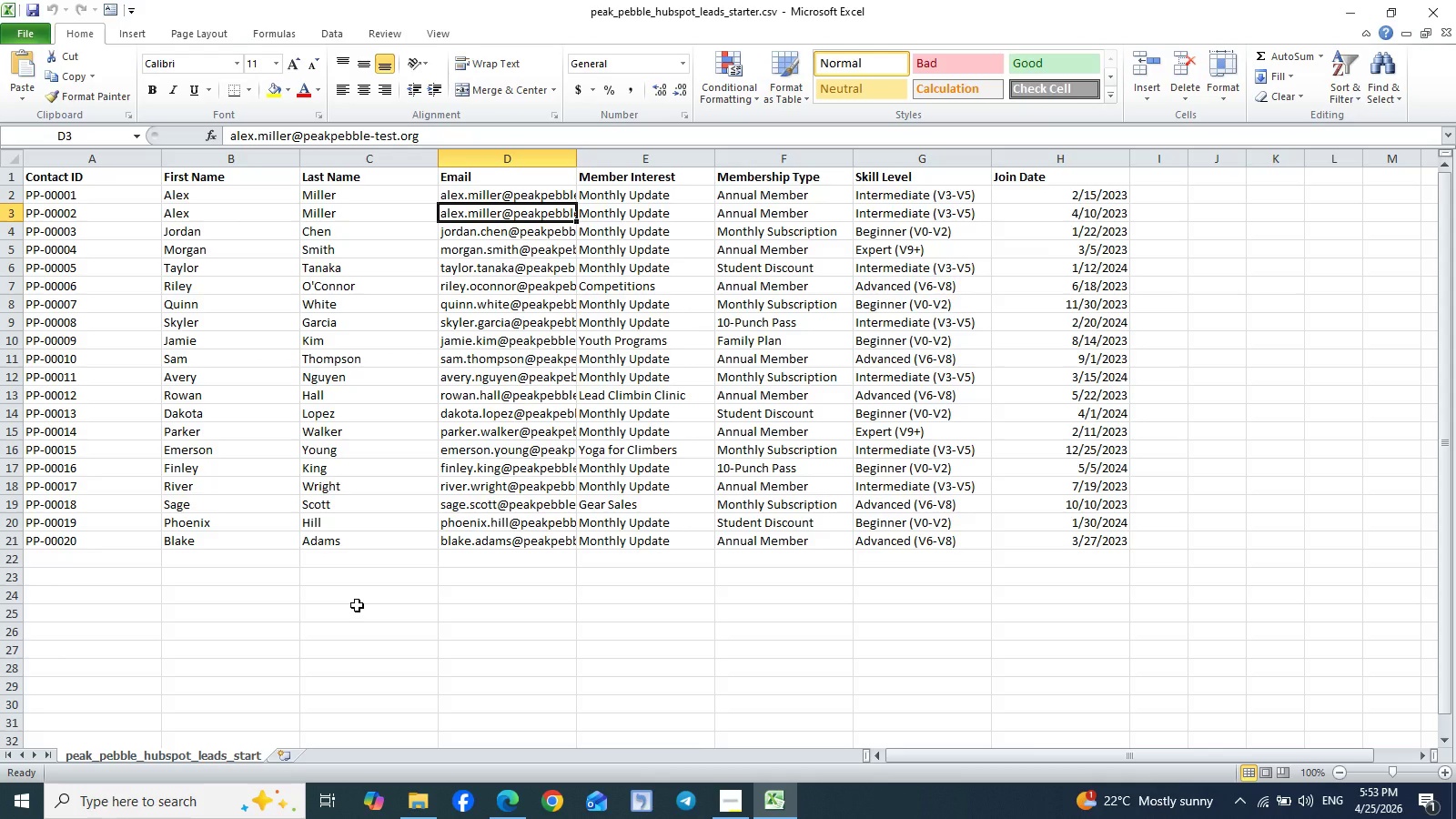 
left_click([534, 193])
 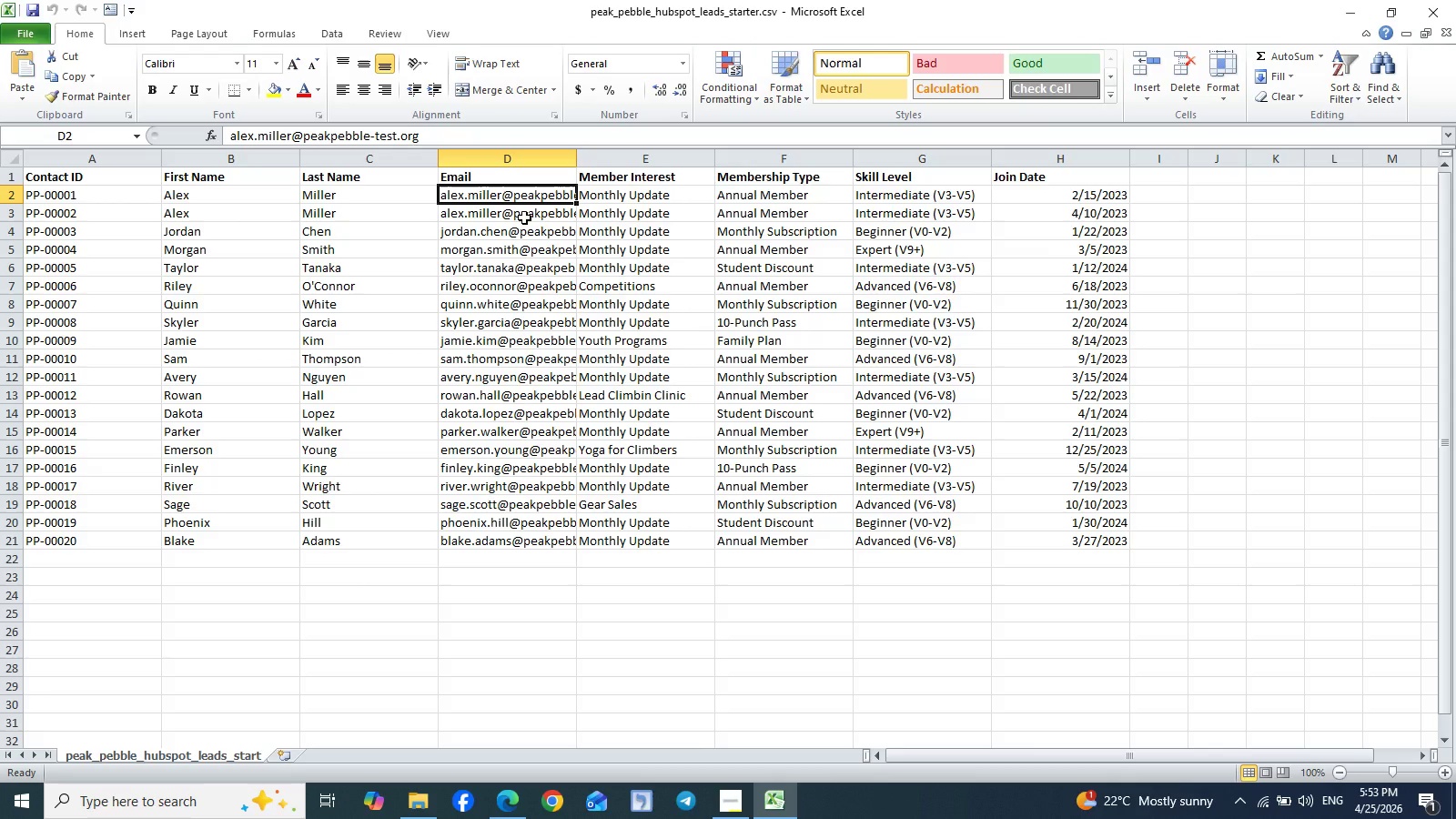 
left_click([524, 217])
 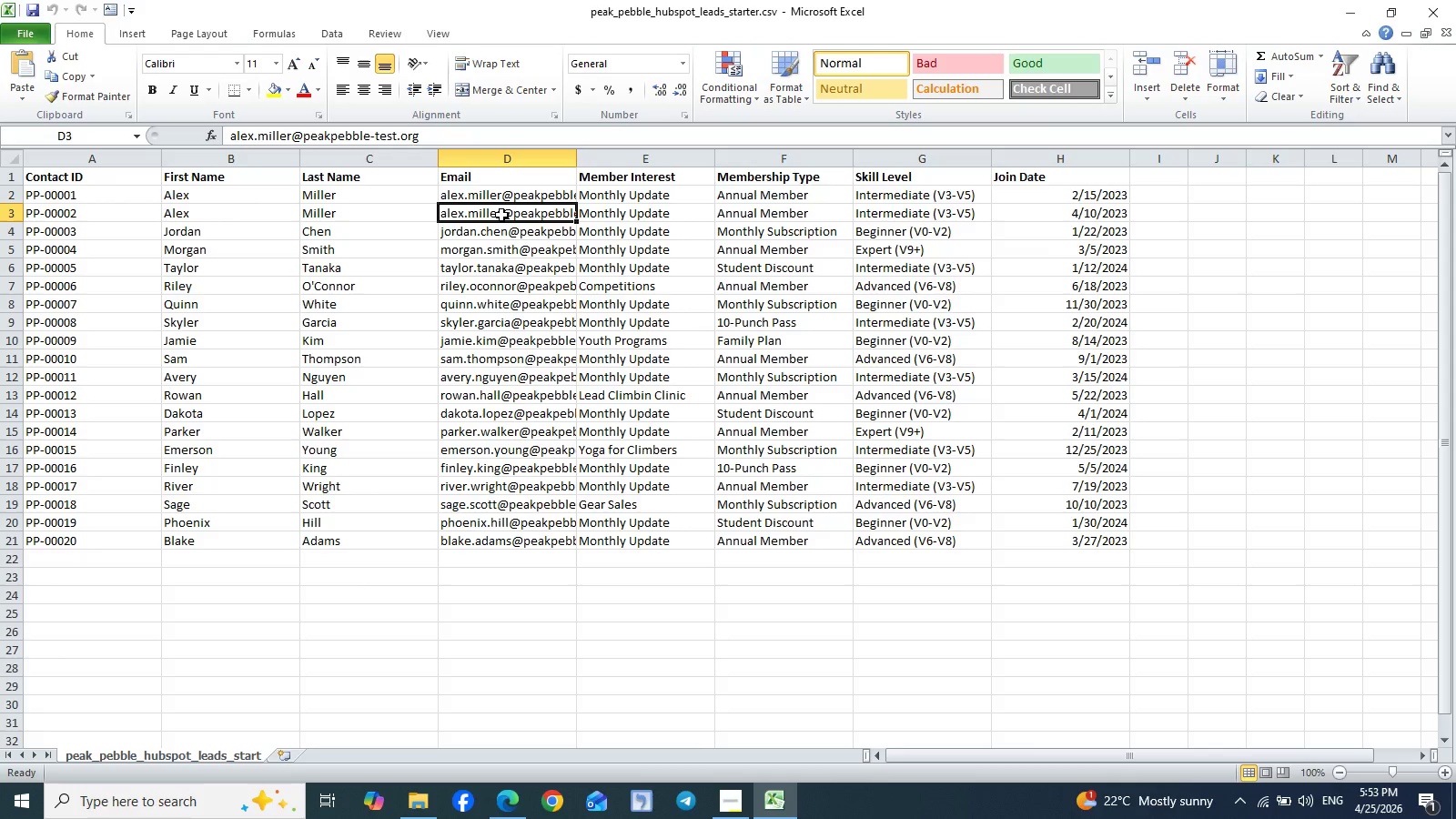 
double_click([501, 215])
 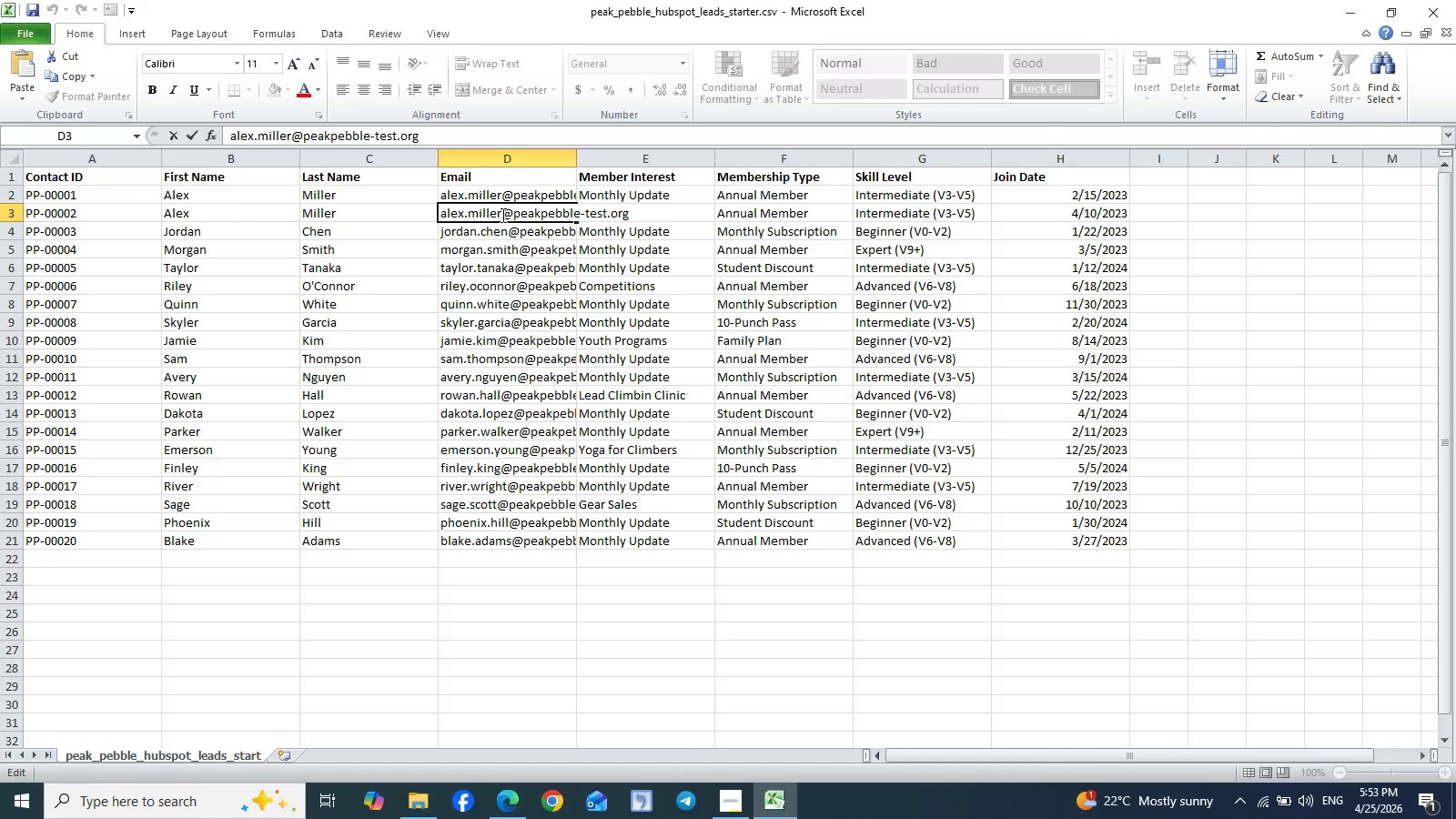 
key(1)
 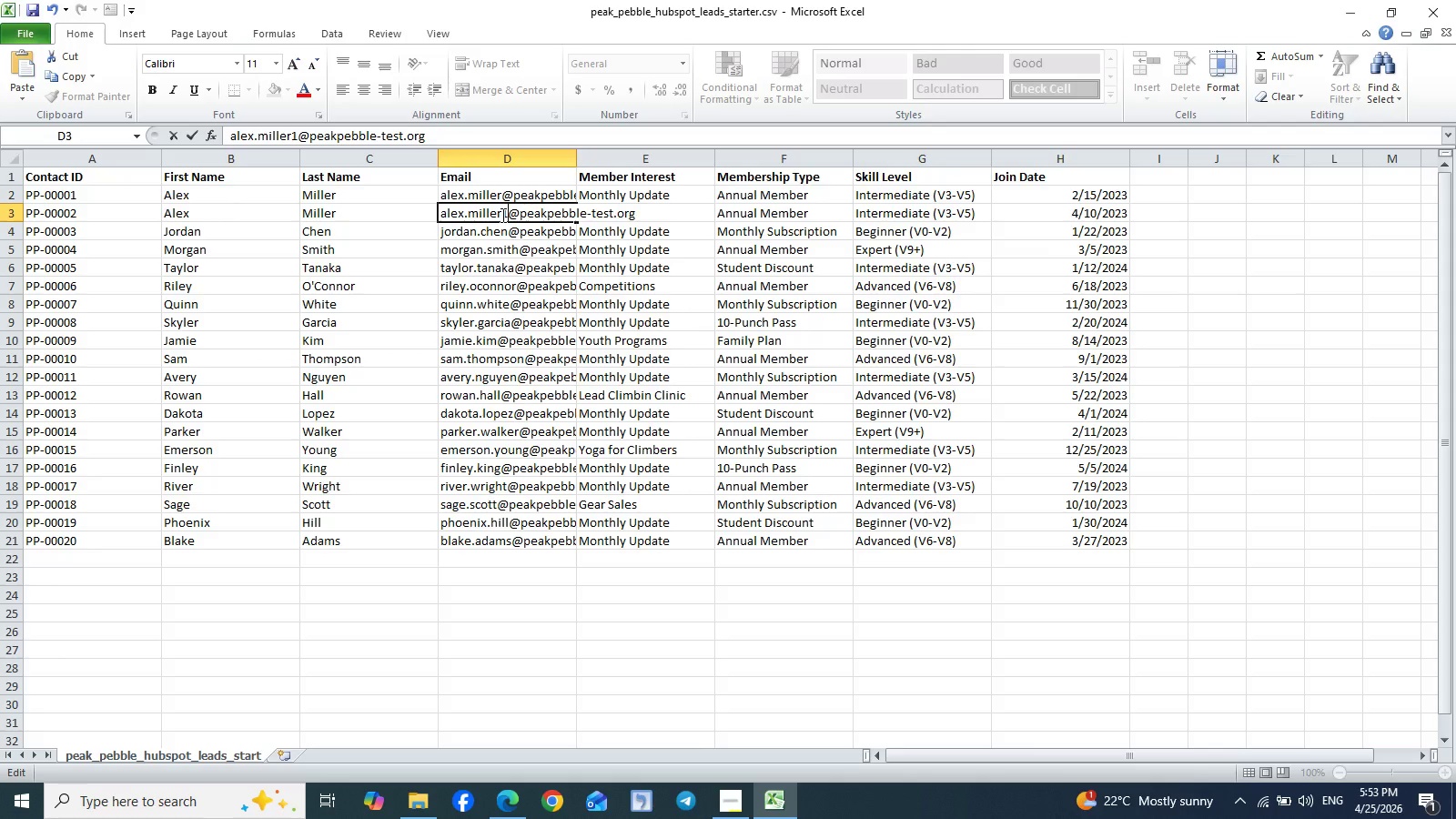 
key(Control+S)
 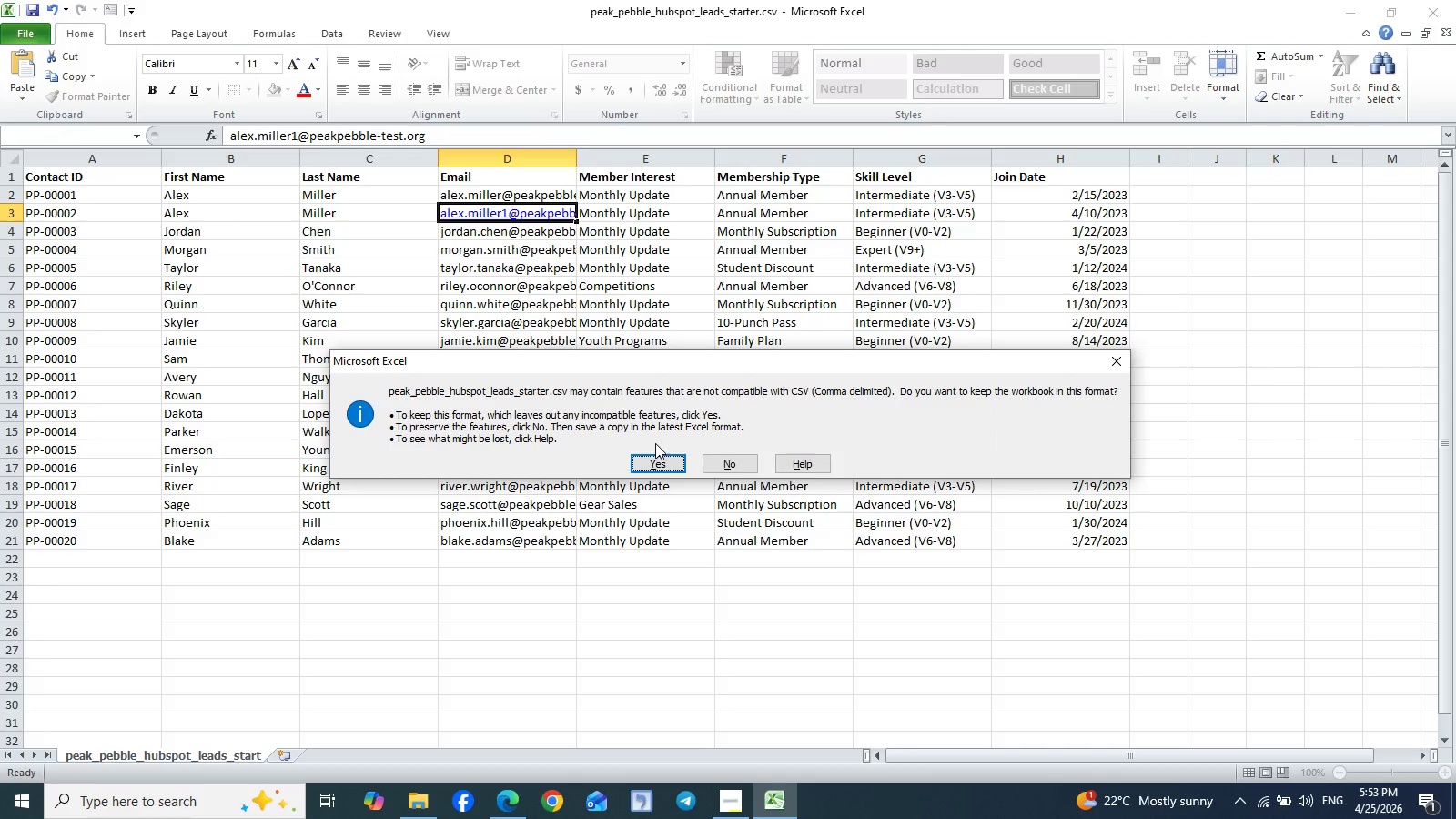 
left_click([662, 459])
 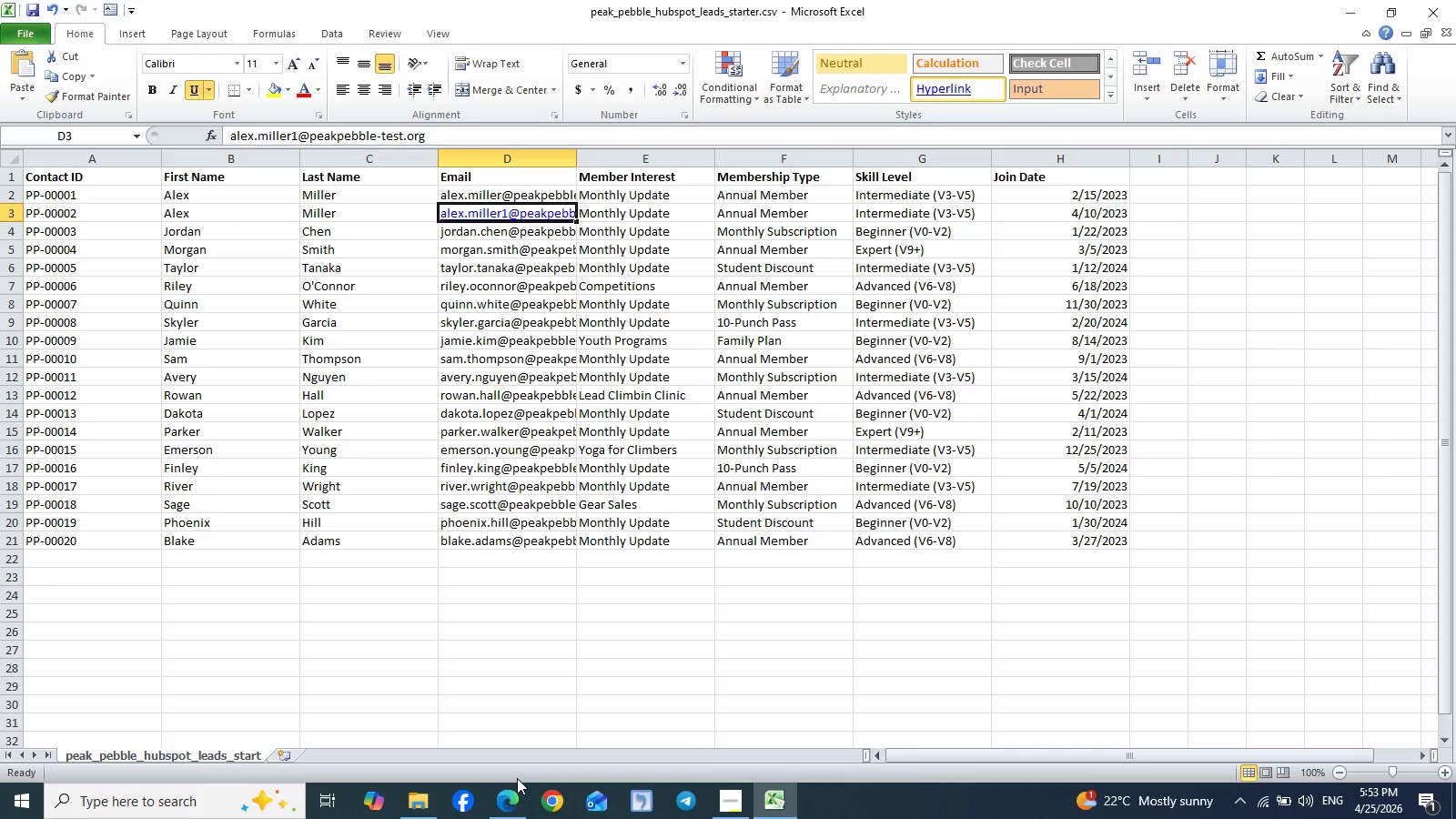 
left_click([506, 805])
 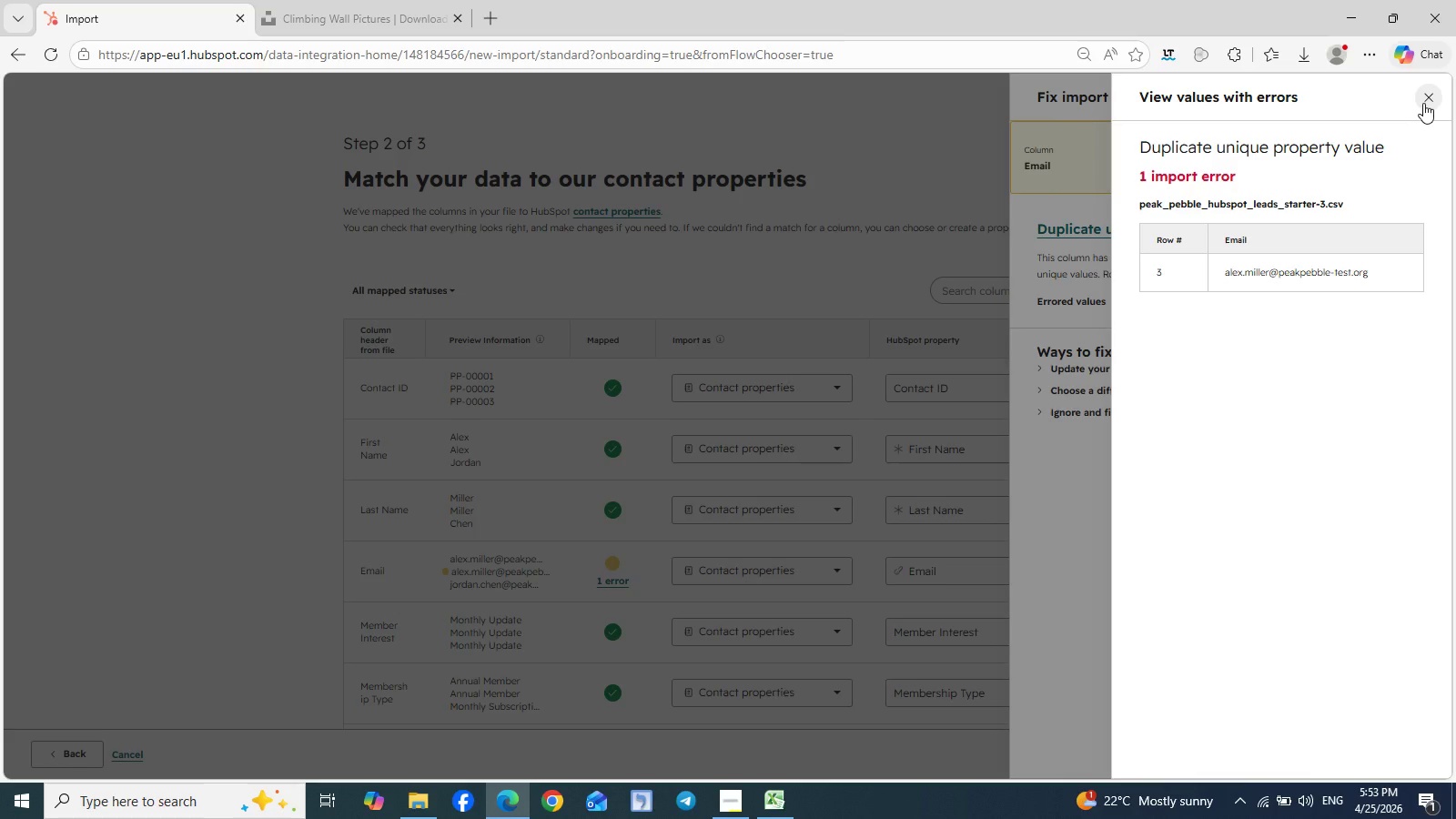 
left_click([1423, 103])
 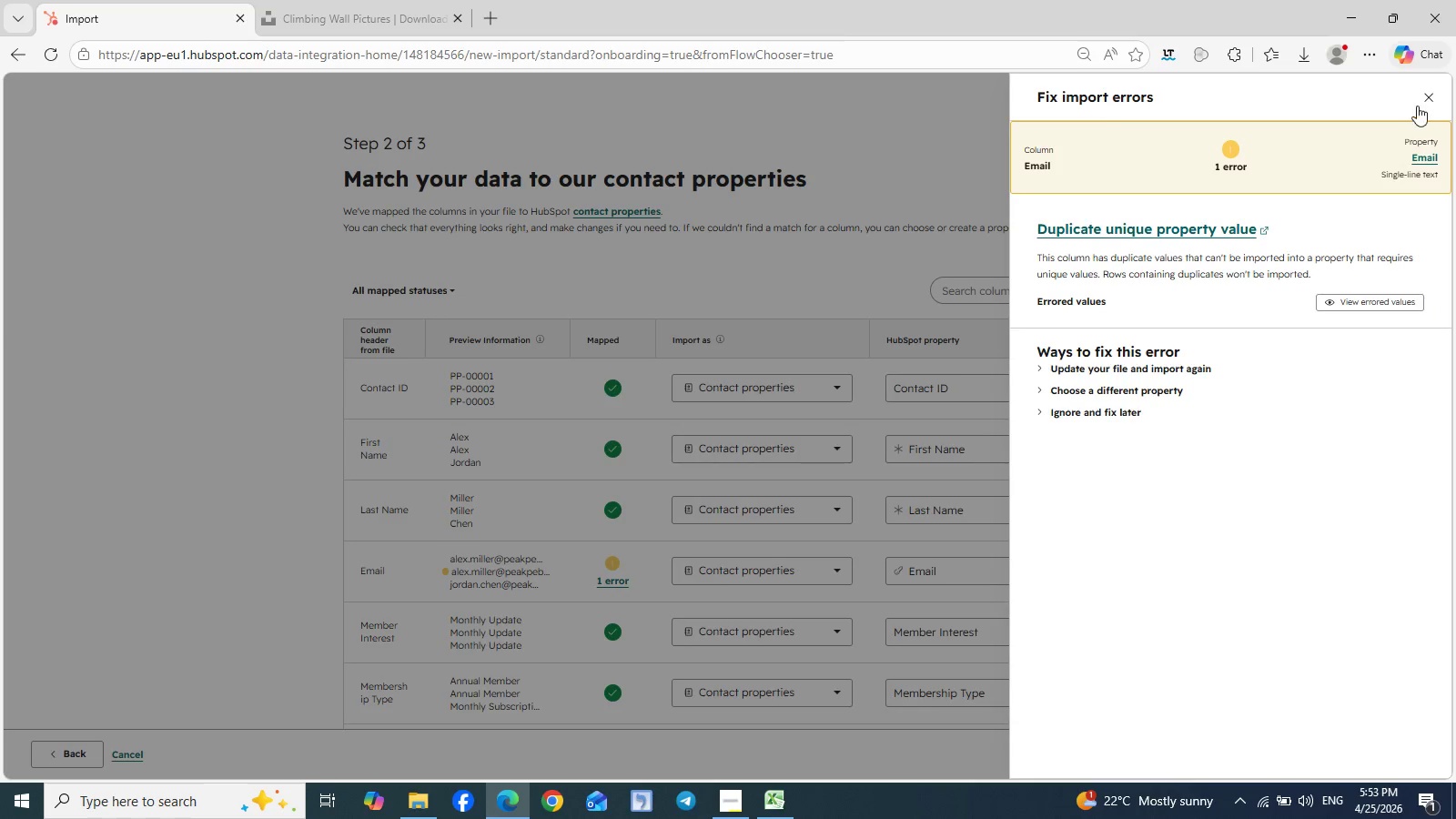 
left_click([1423, 104])
 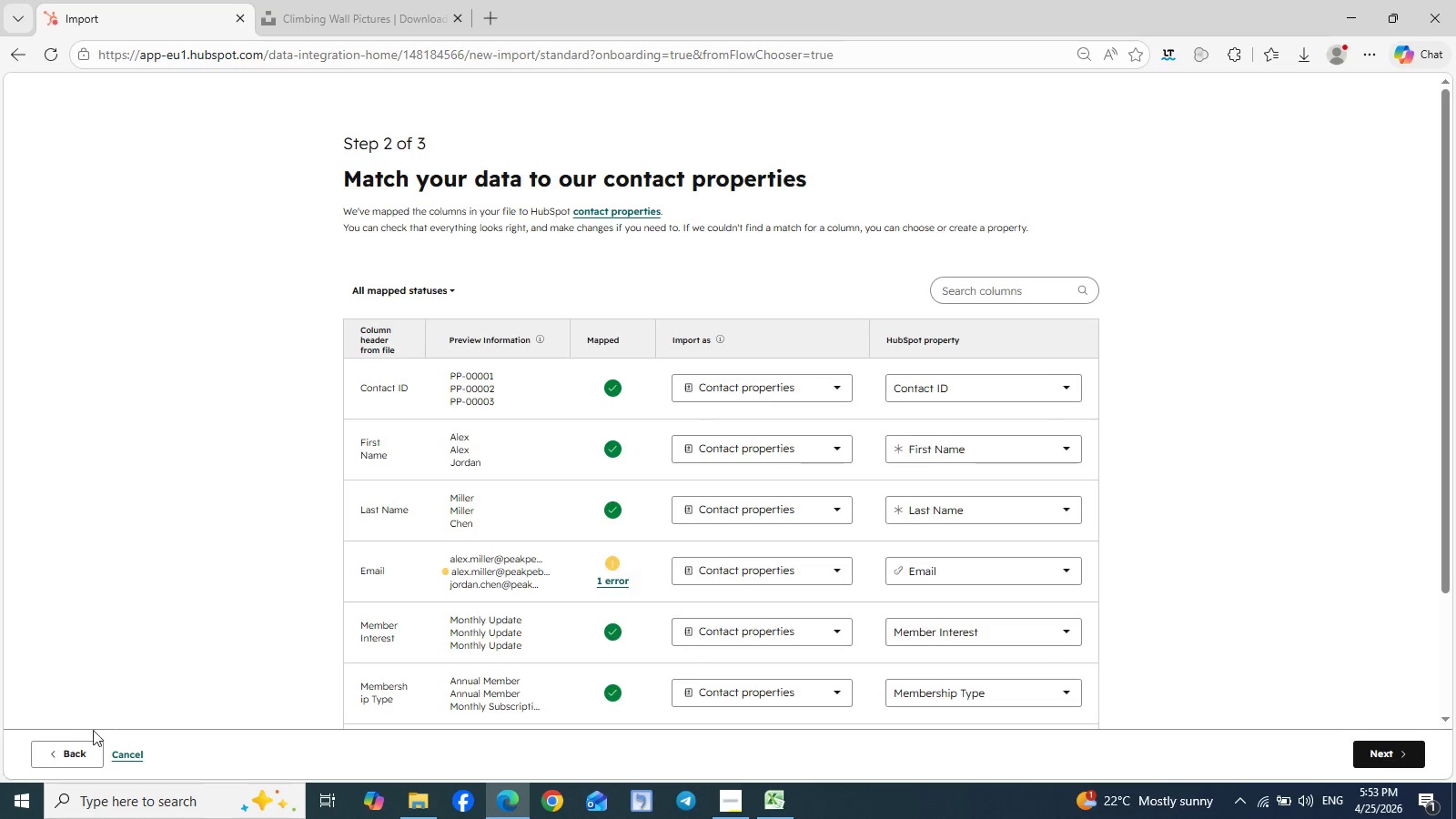 
left_click([62, 753])
 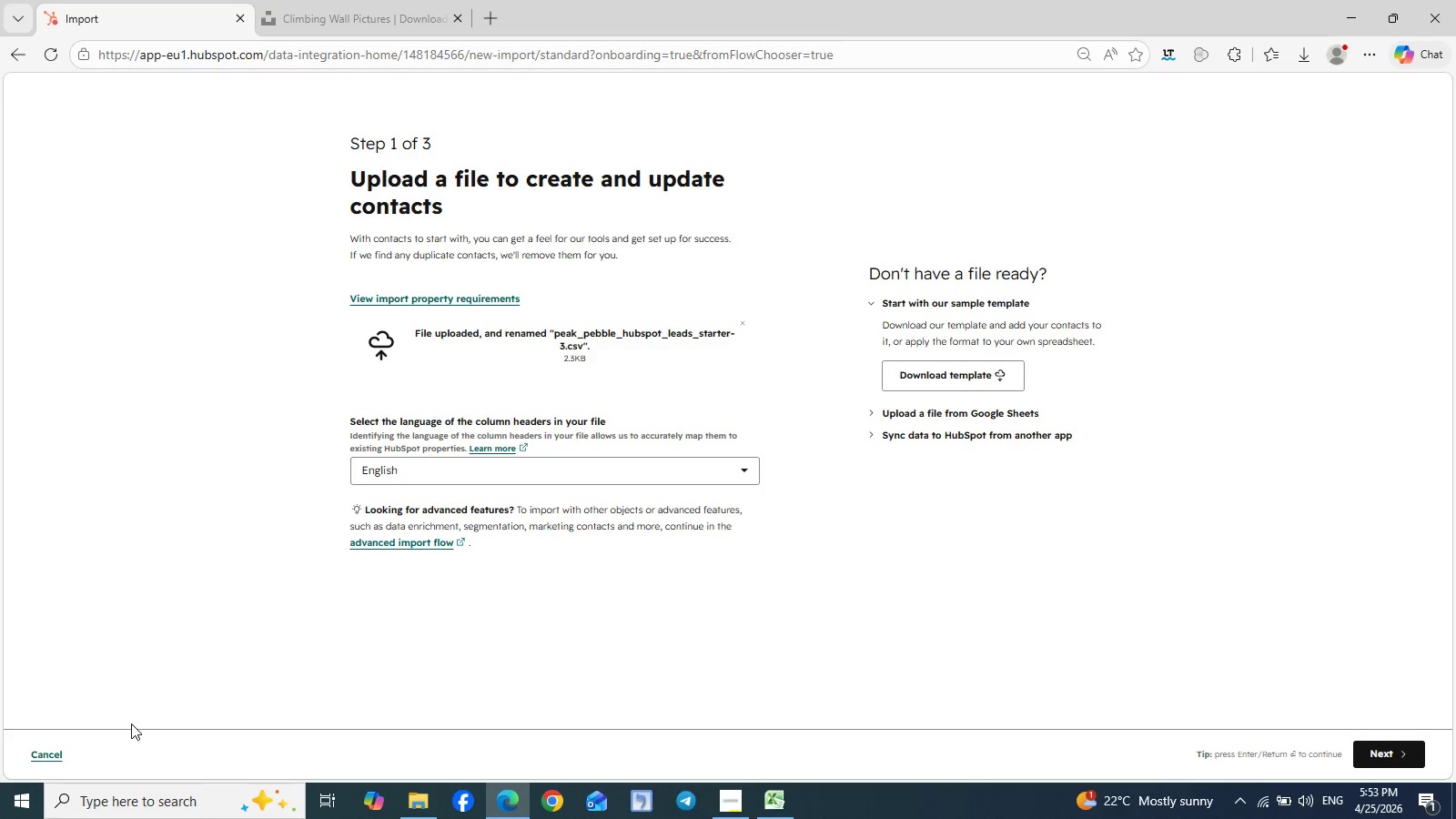 
left_click([51, 757])
 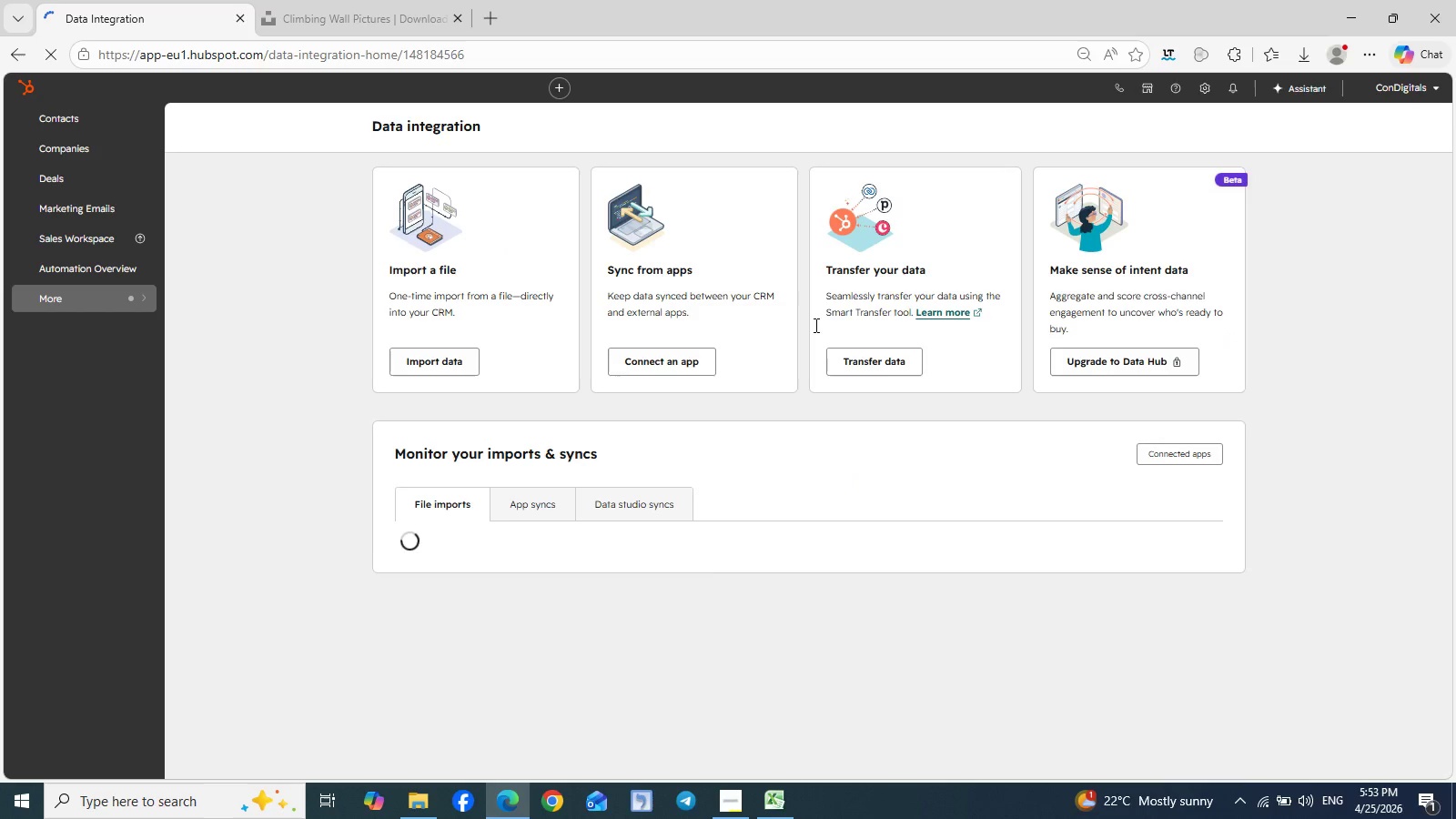 
left_click([424, 366])
 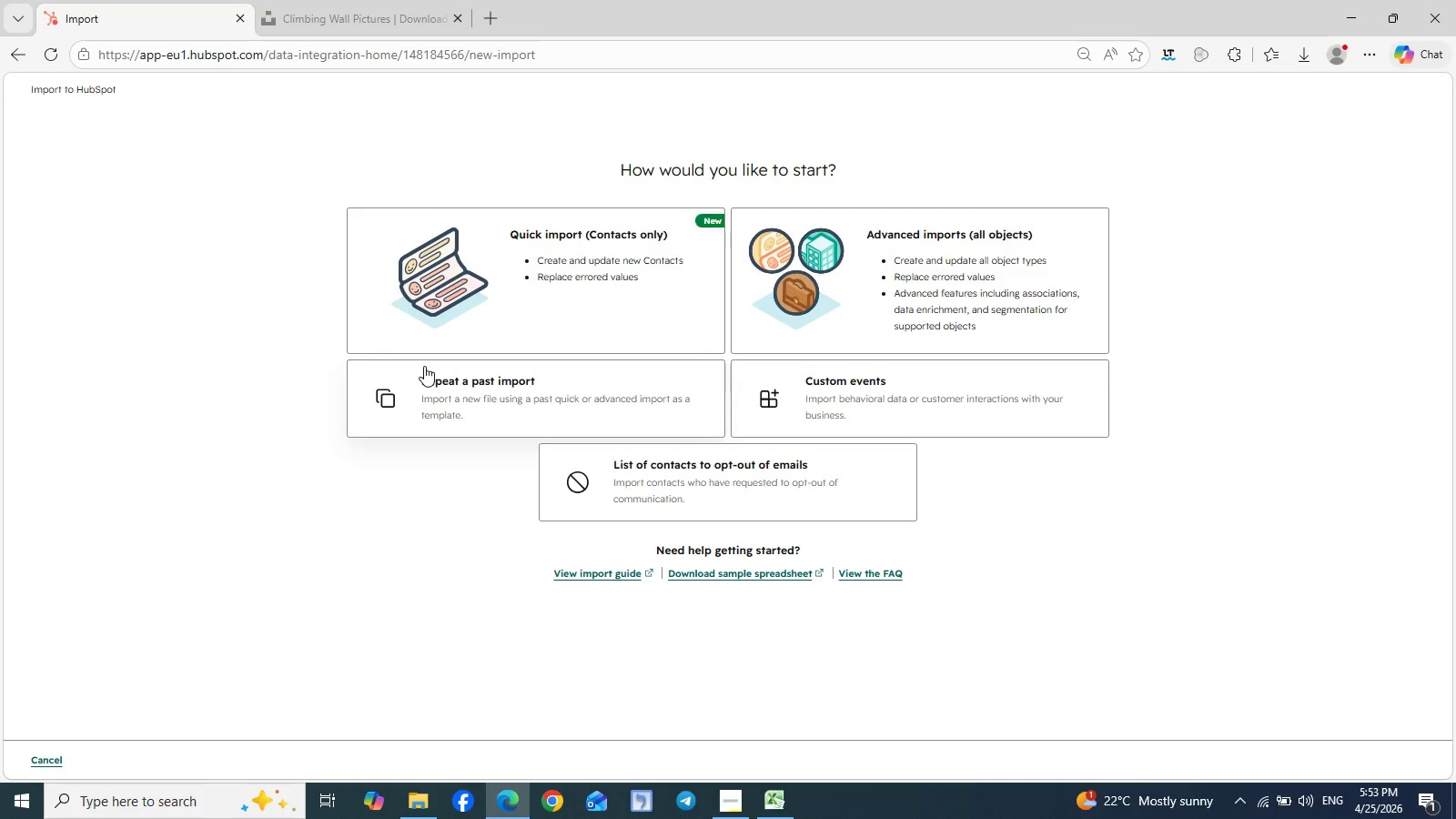 
wait(8.3)
 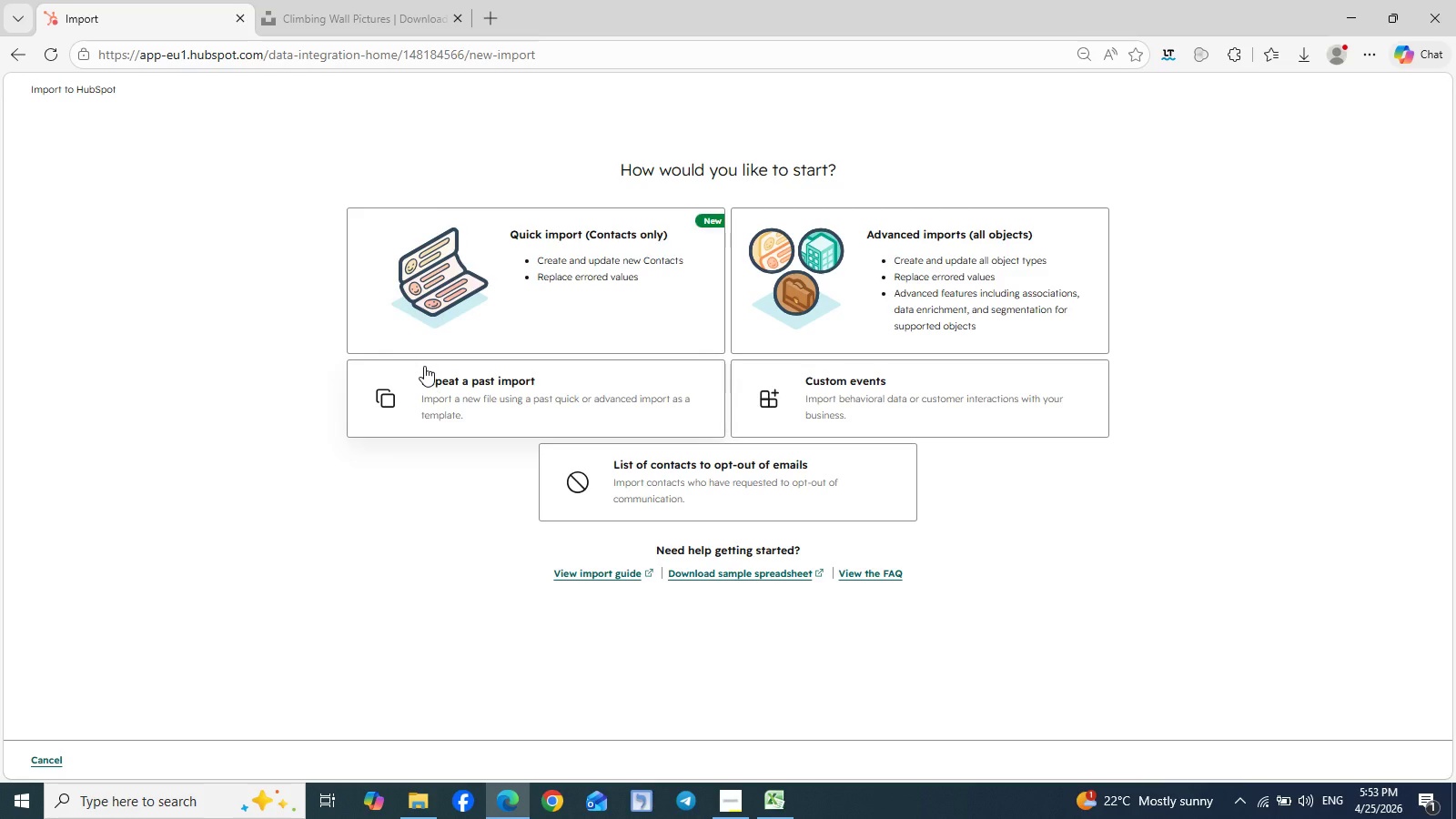 
left_click([545, 278])
 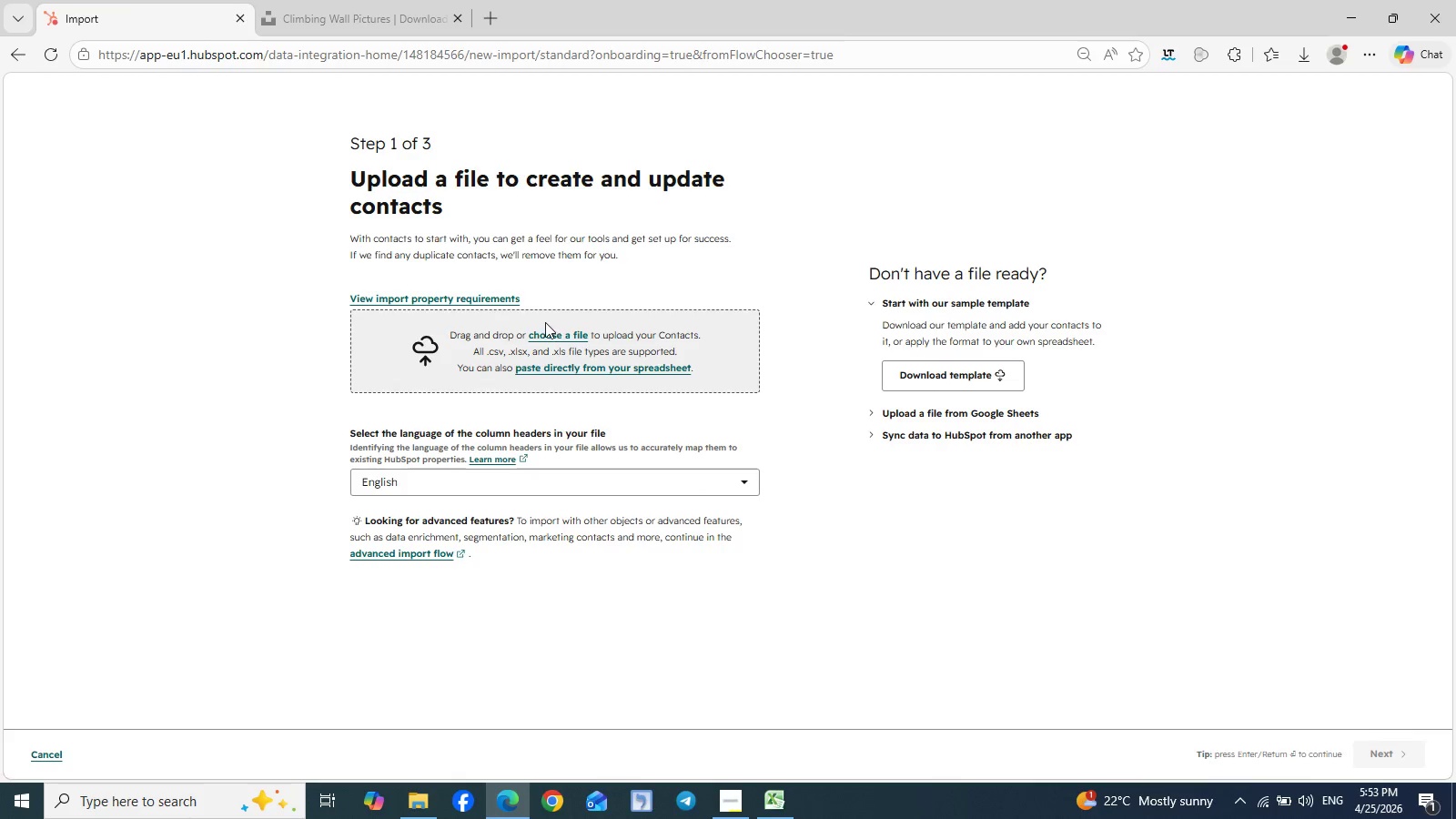 
left_click([547, 332])
 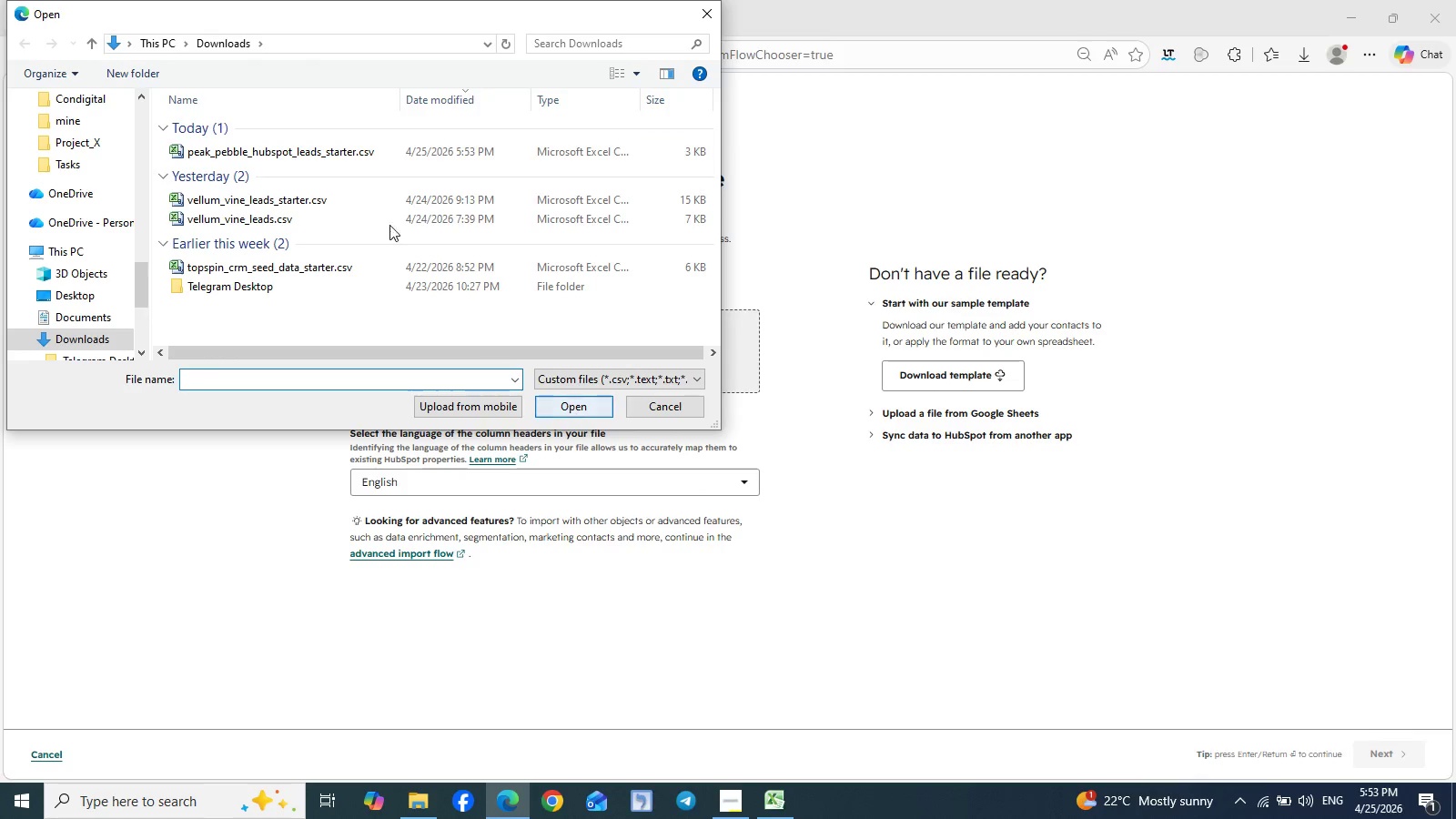 
wait(6.69)
 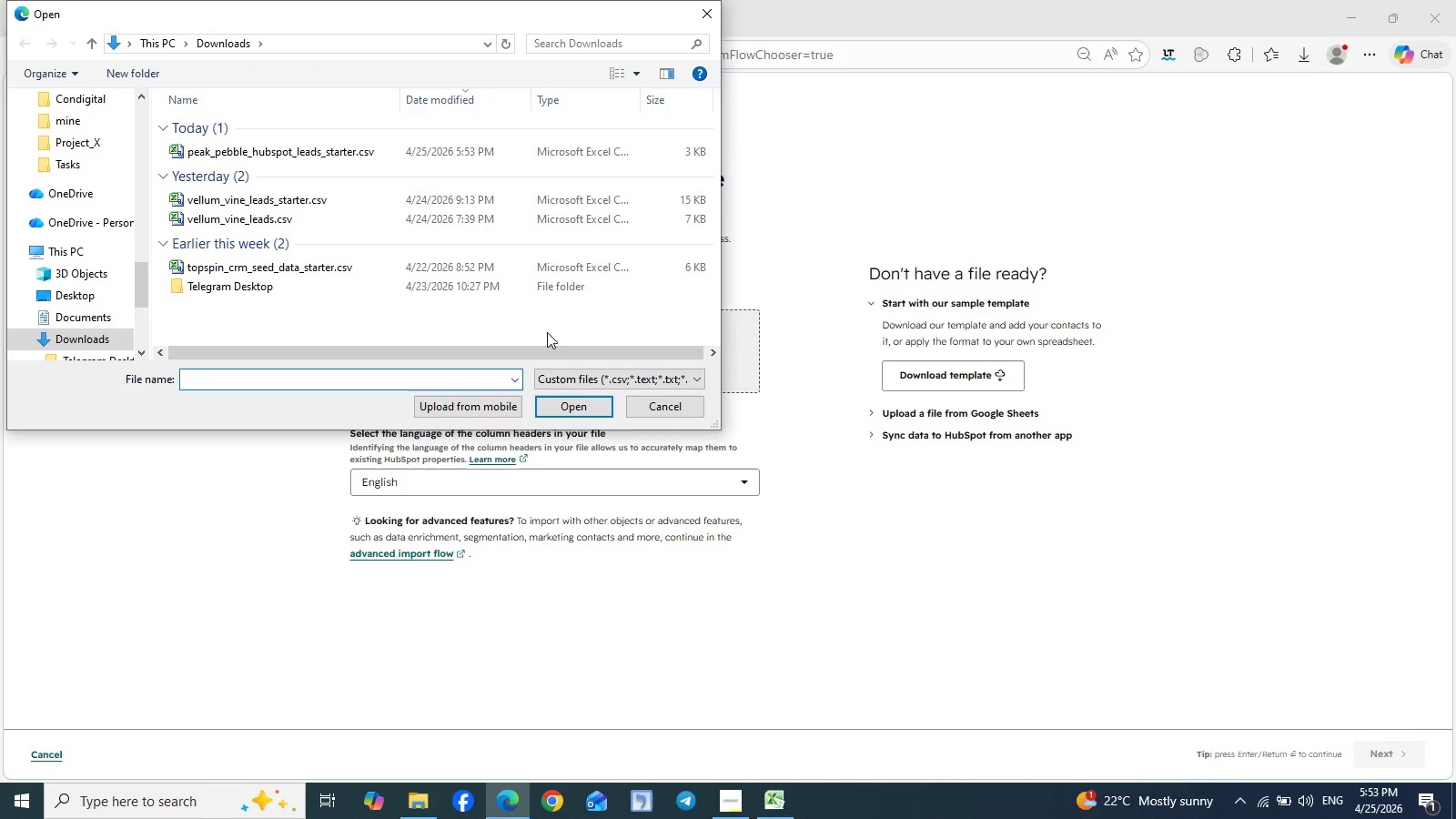 
left_click([339, 157])
 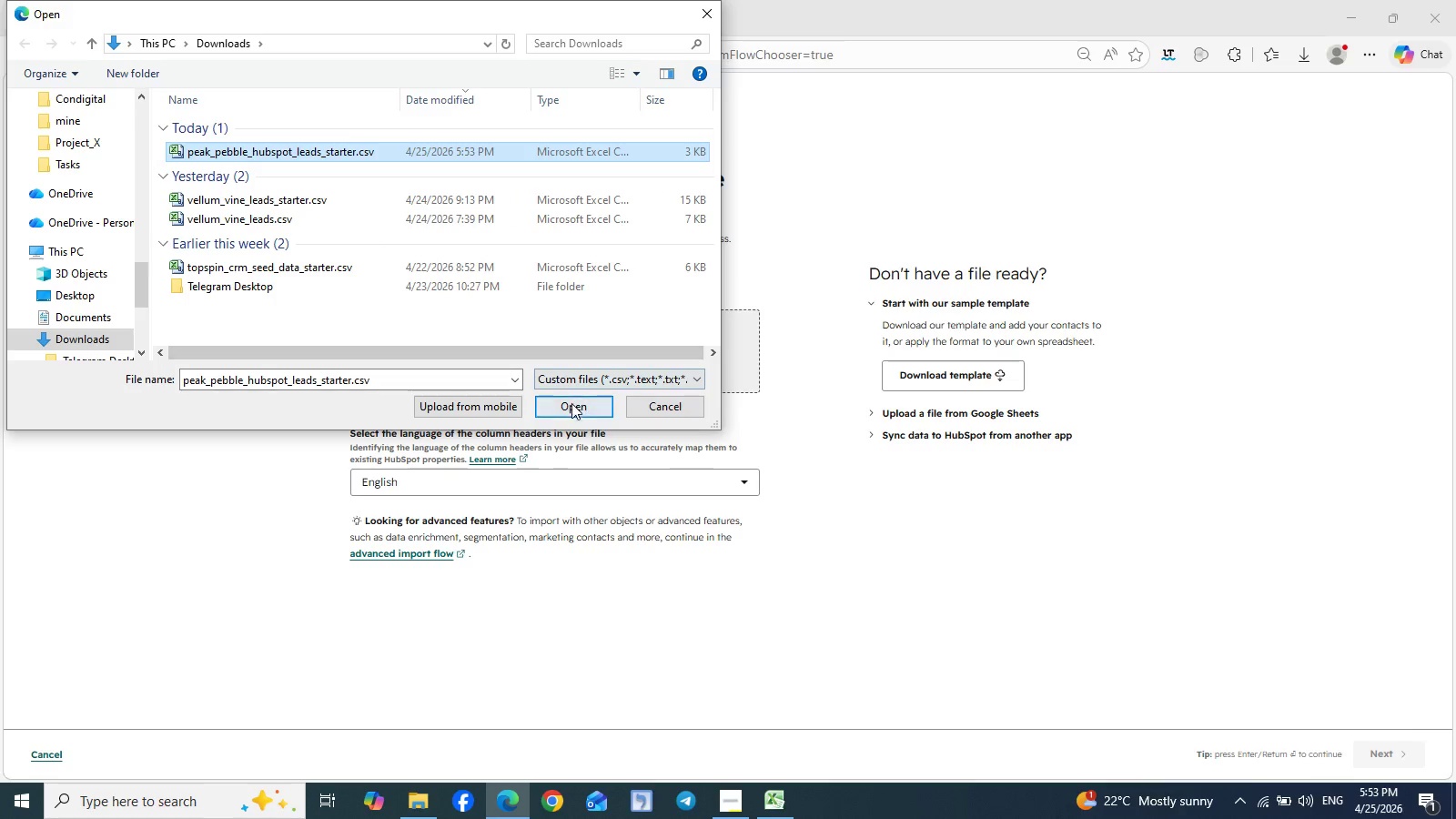 
left_click([569, 408])
 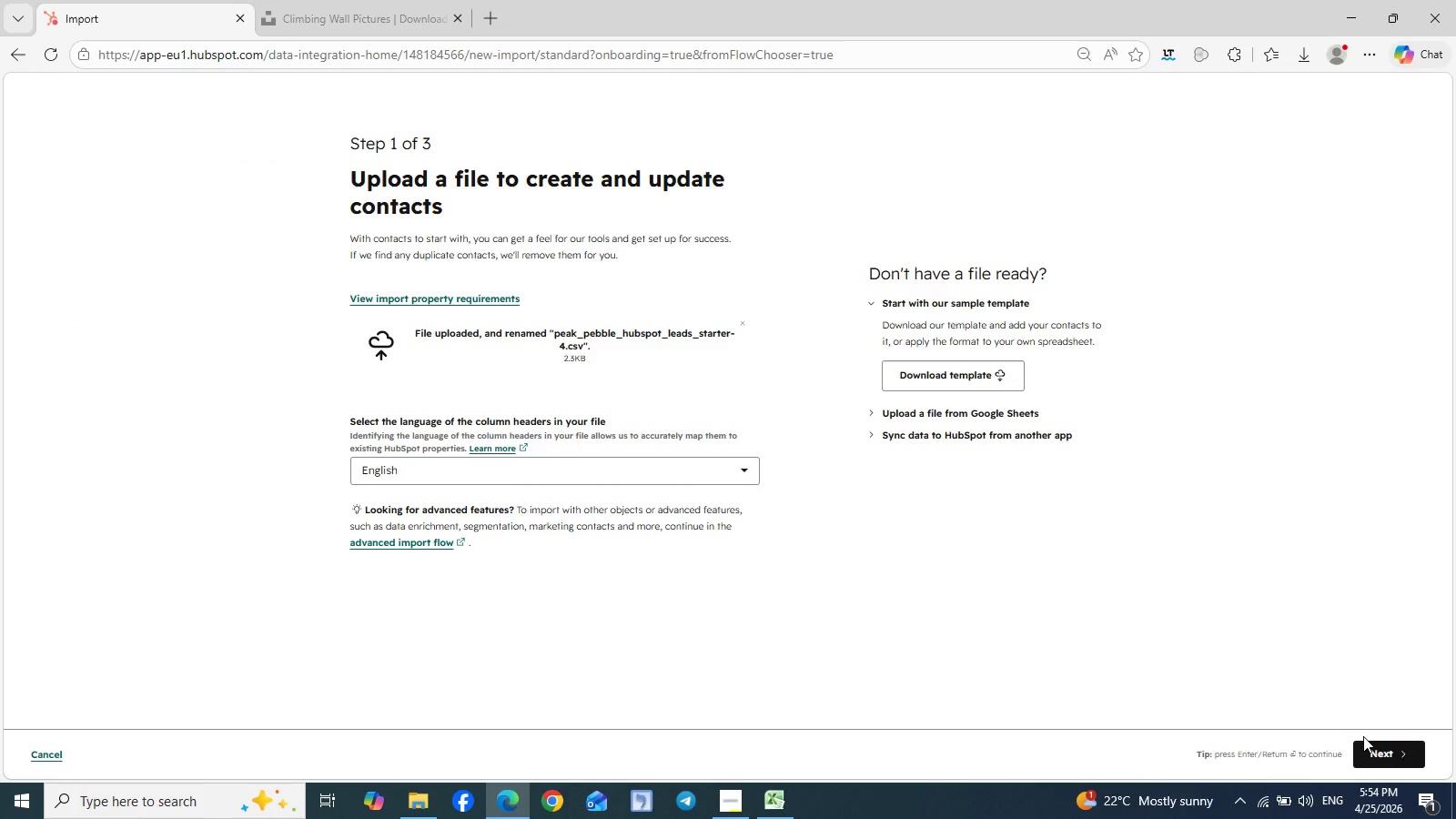 
left_click([1386, 751])
 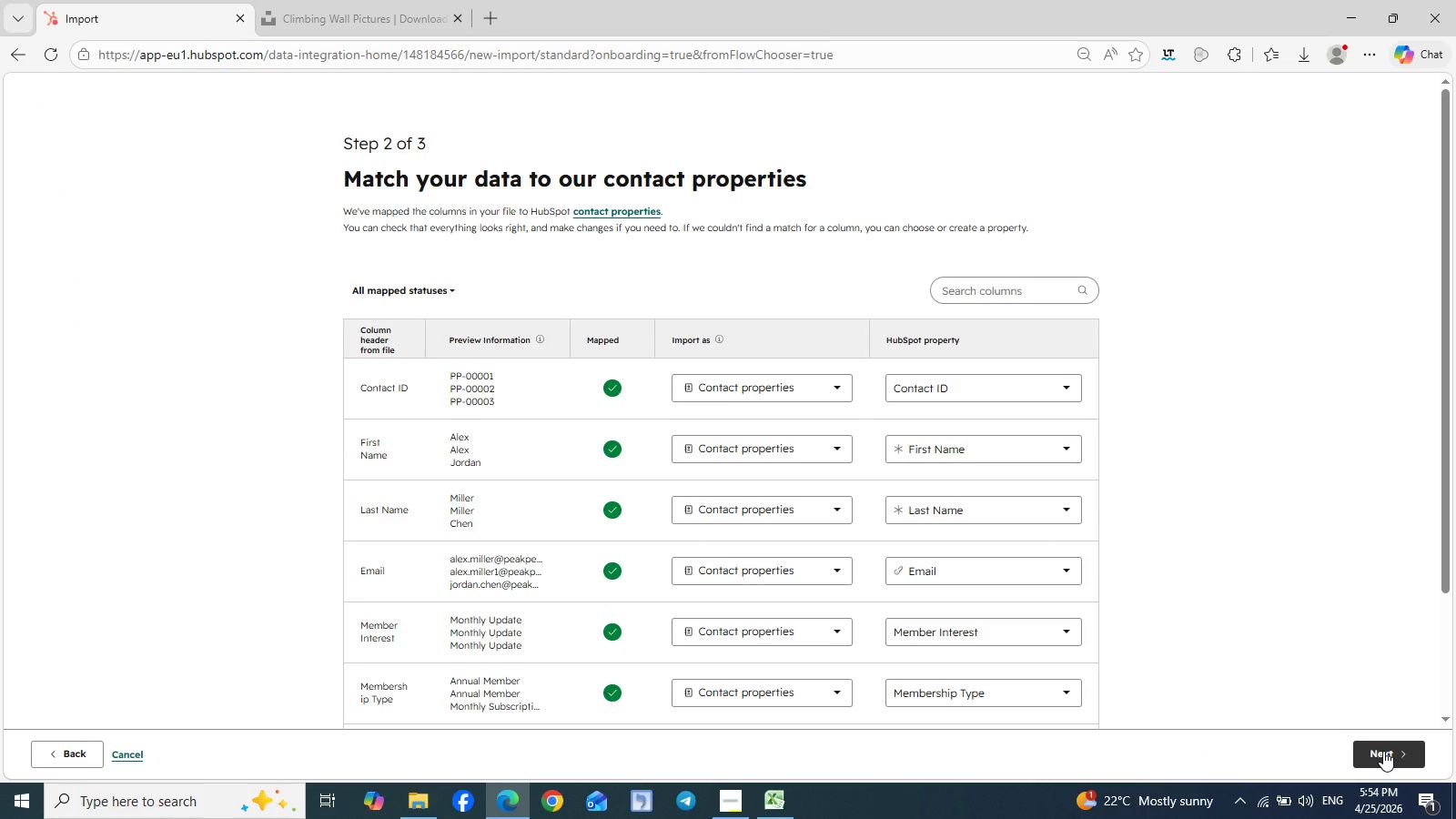 
scroll: coordinate [1226, 581], scroll_direction: down, amount: 2.0
 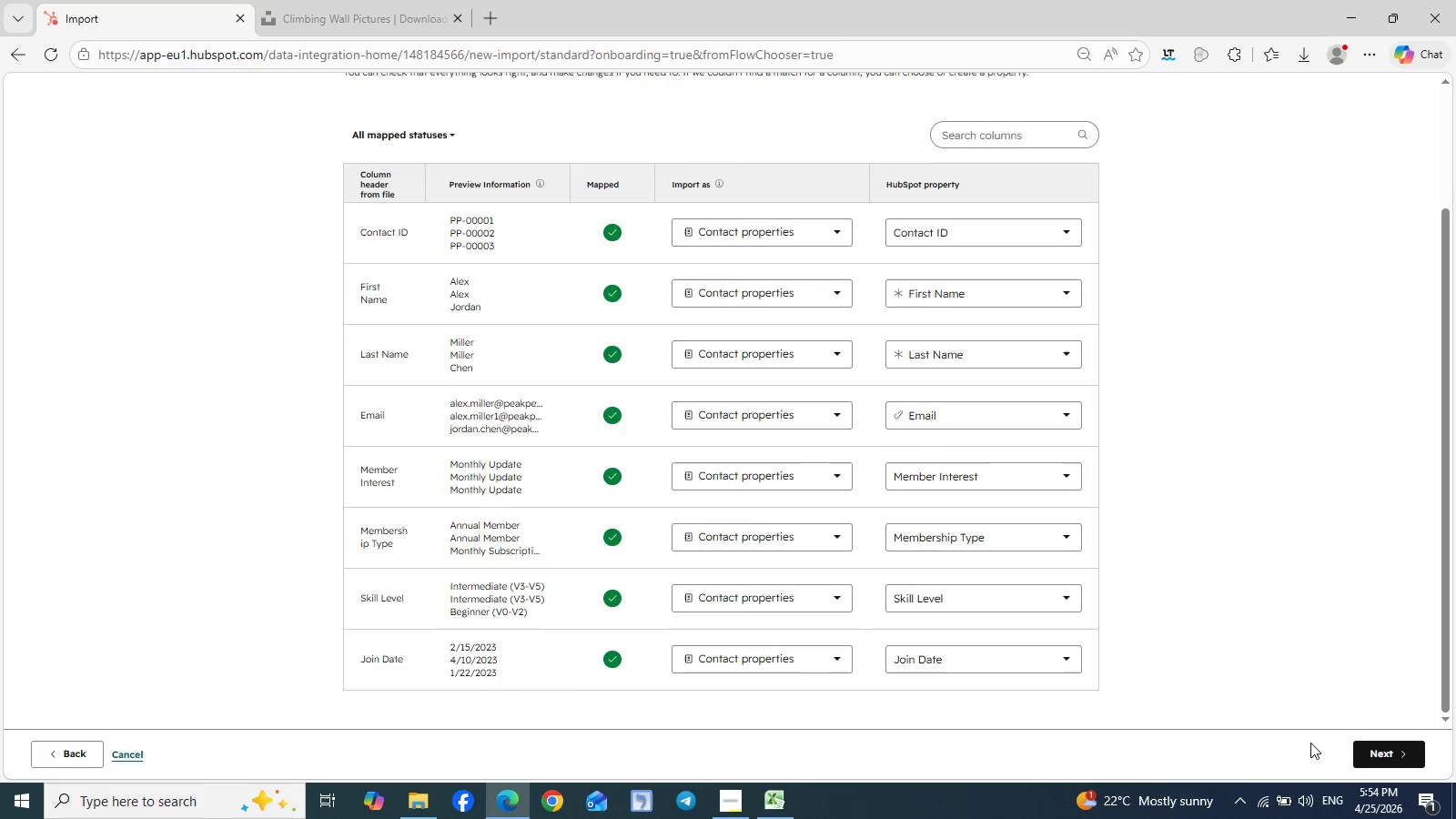 
left_click([1390, 759])
 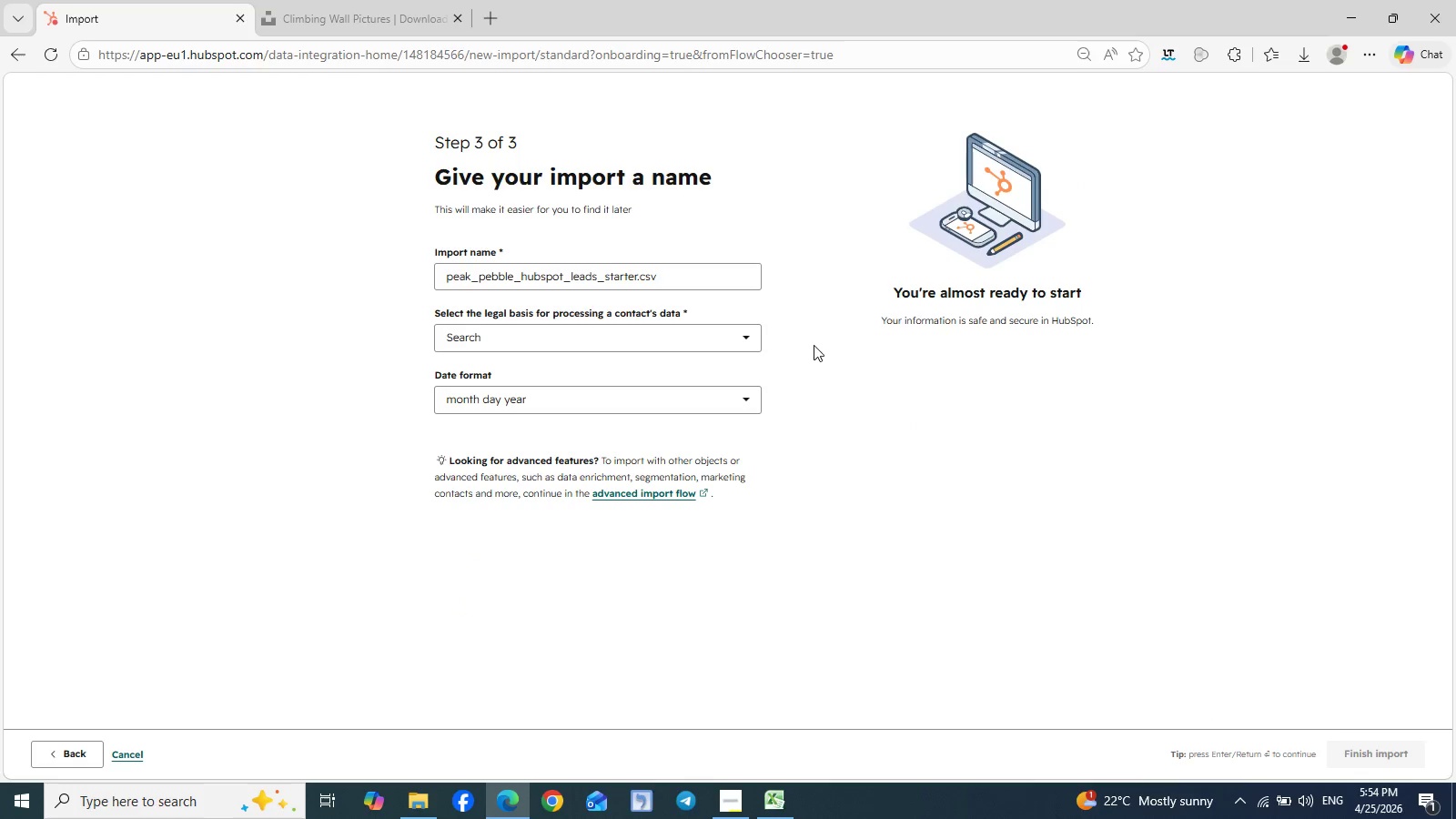 
left_click([742, 337])
 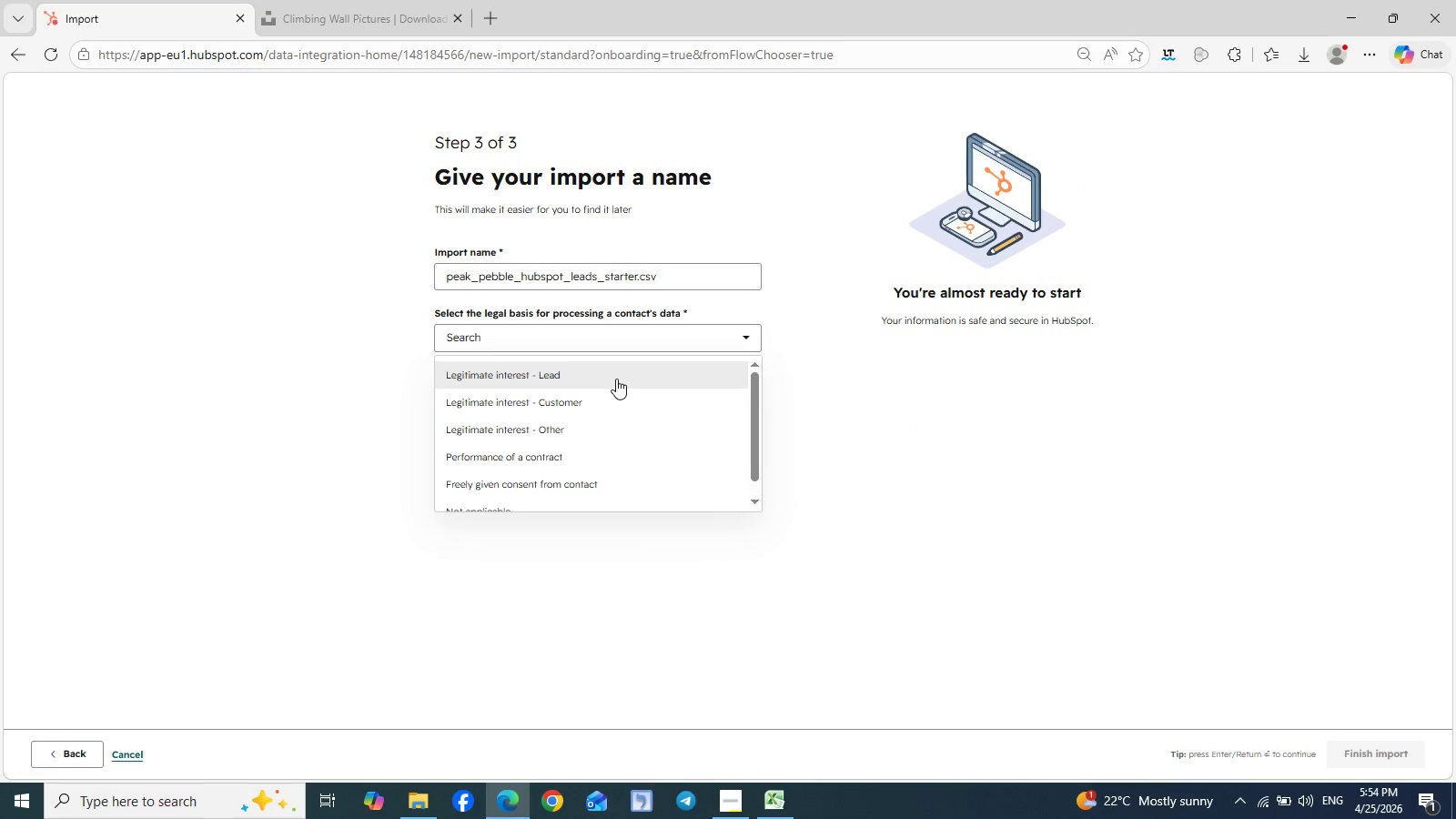 
left_click([614, 378])
 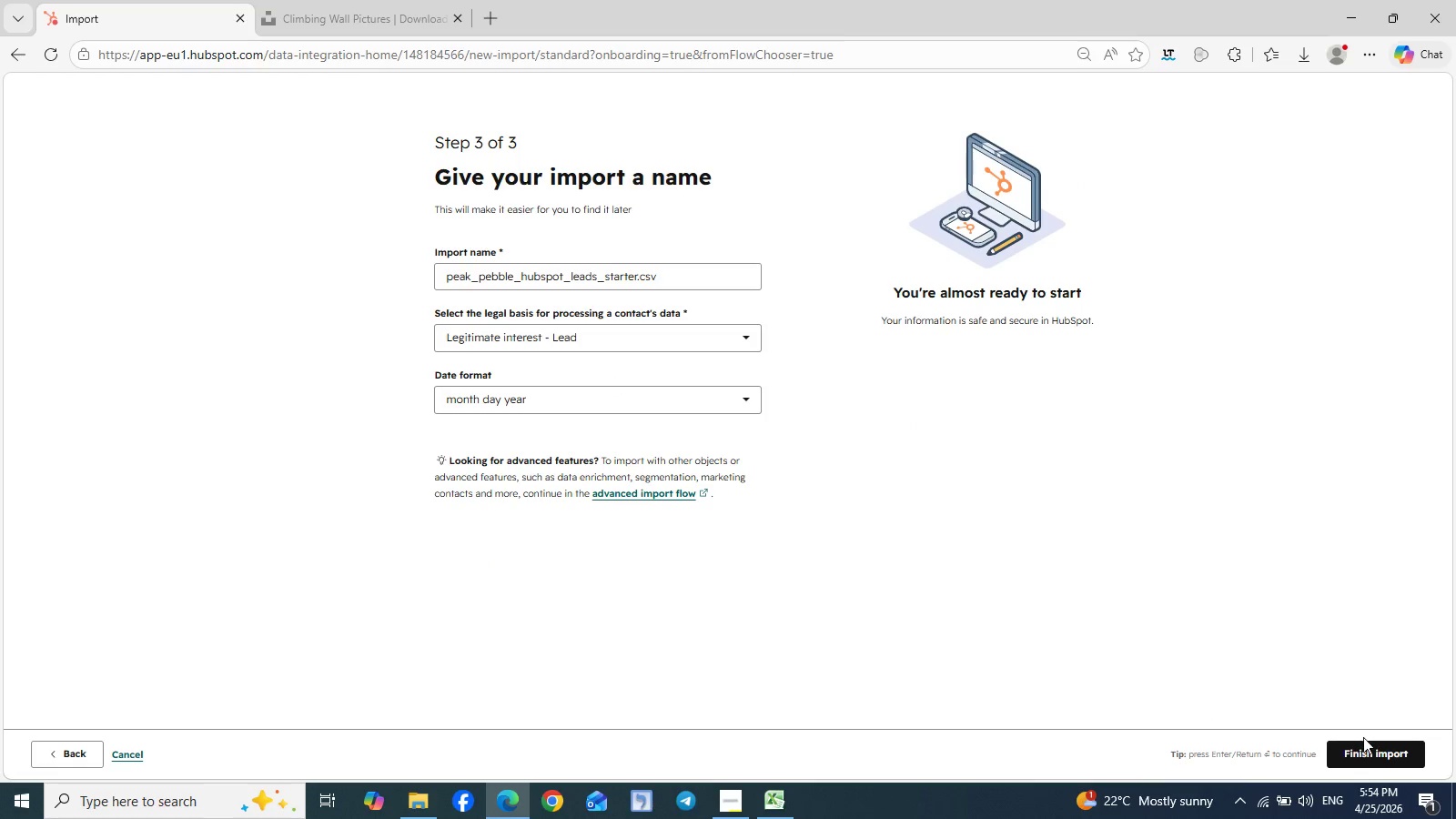 
left_click([1370, 753])
 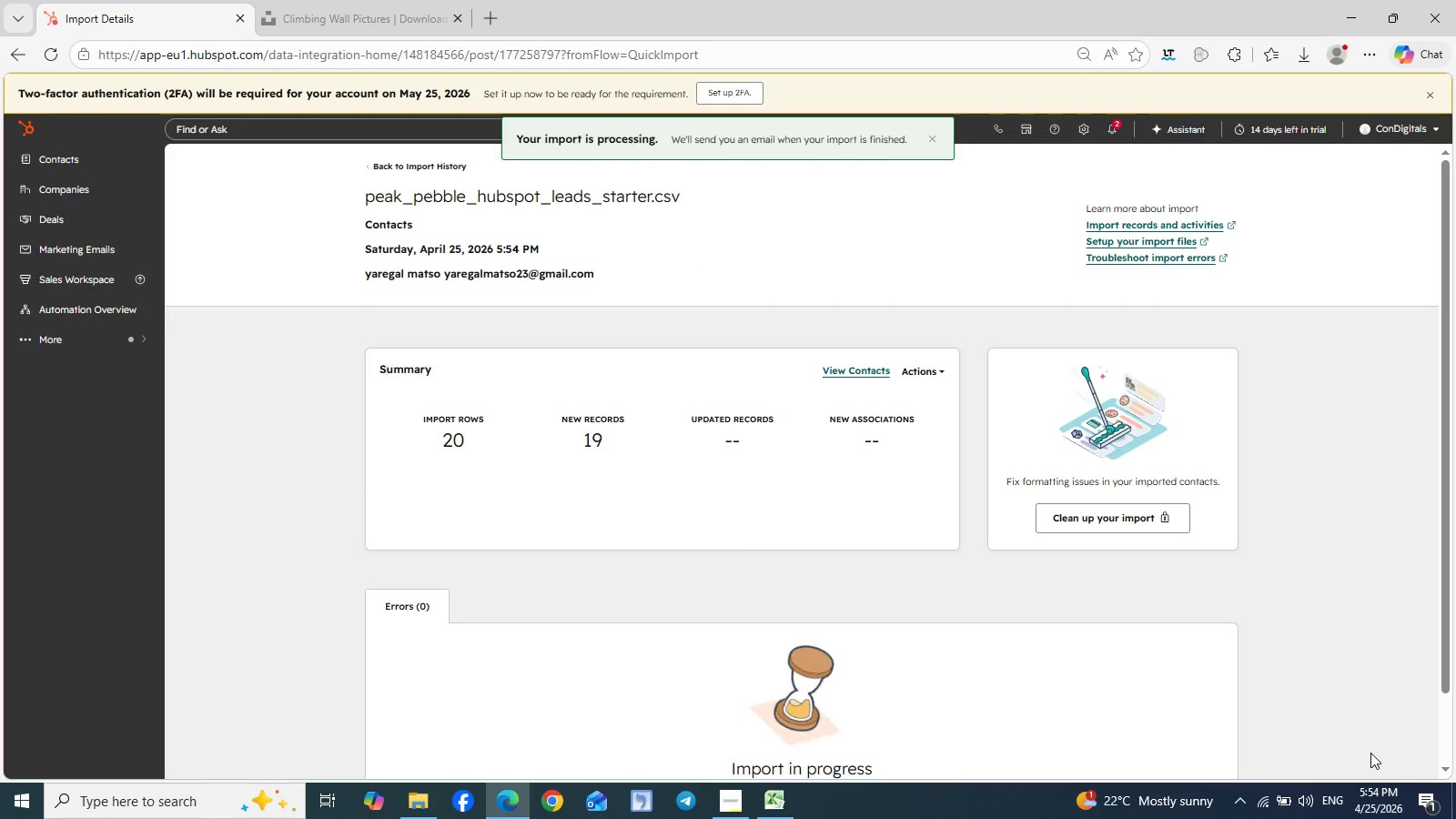 
wait(9.05)
 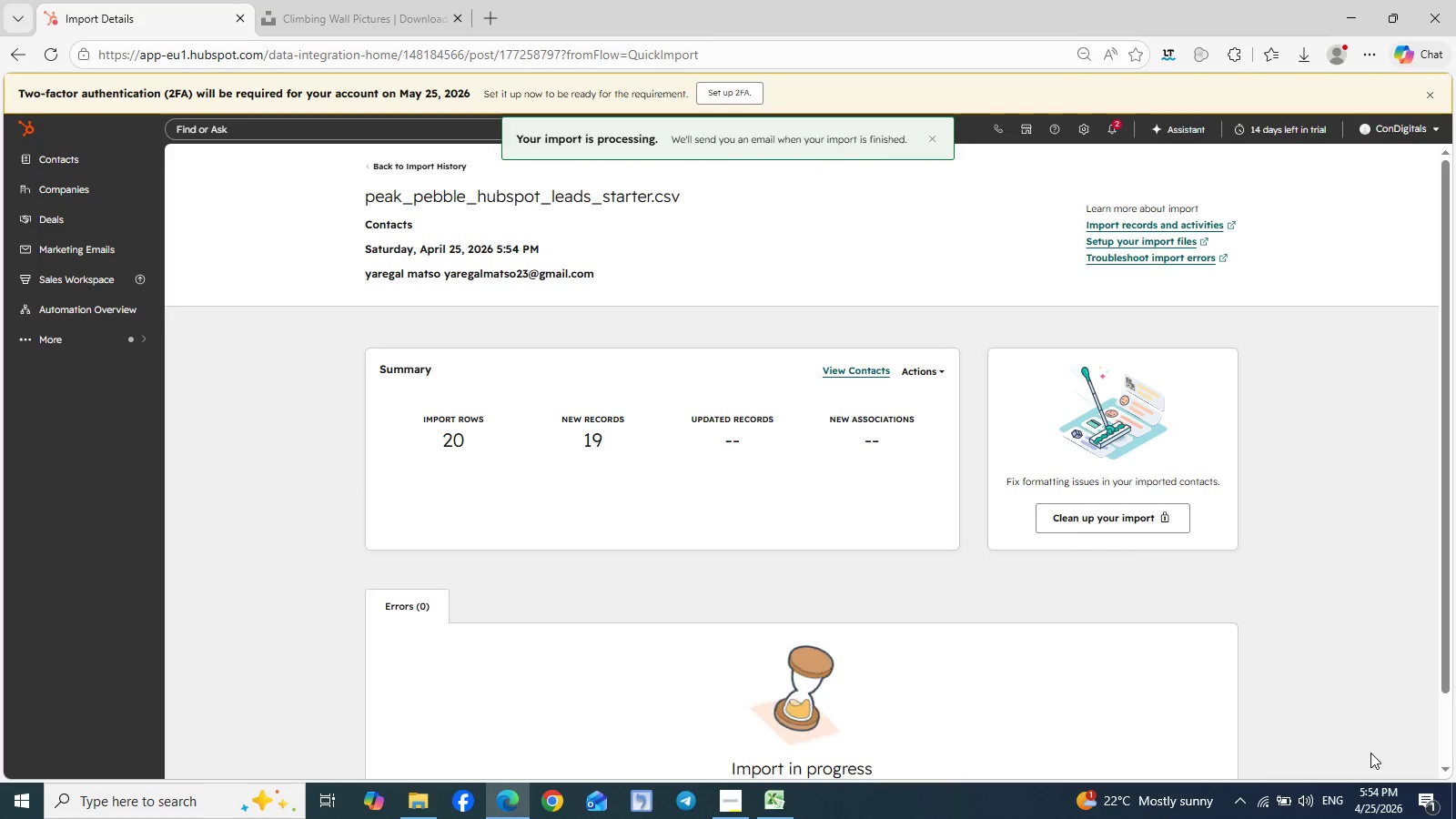 
left_click([510, 600])
 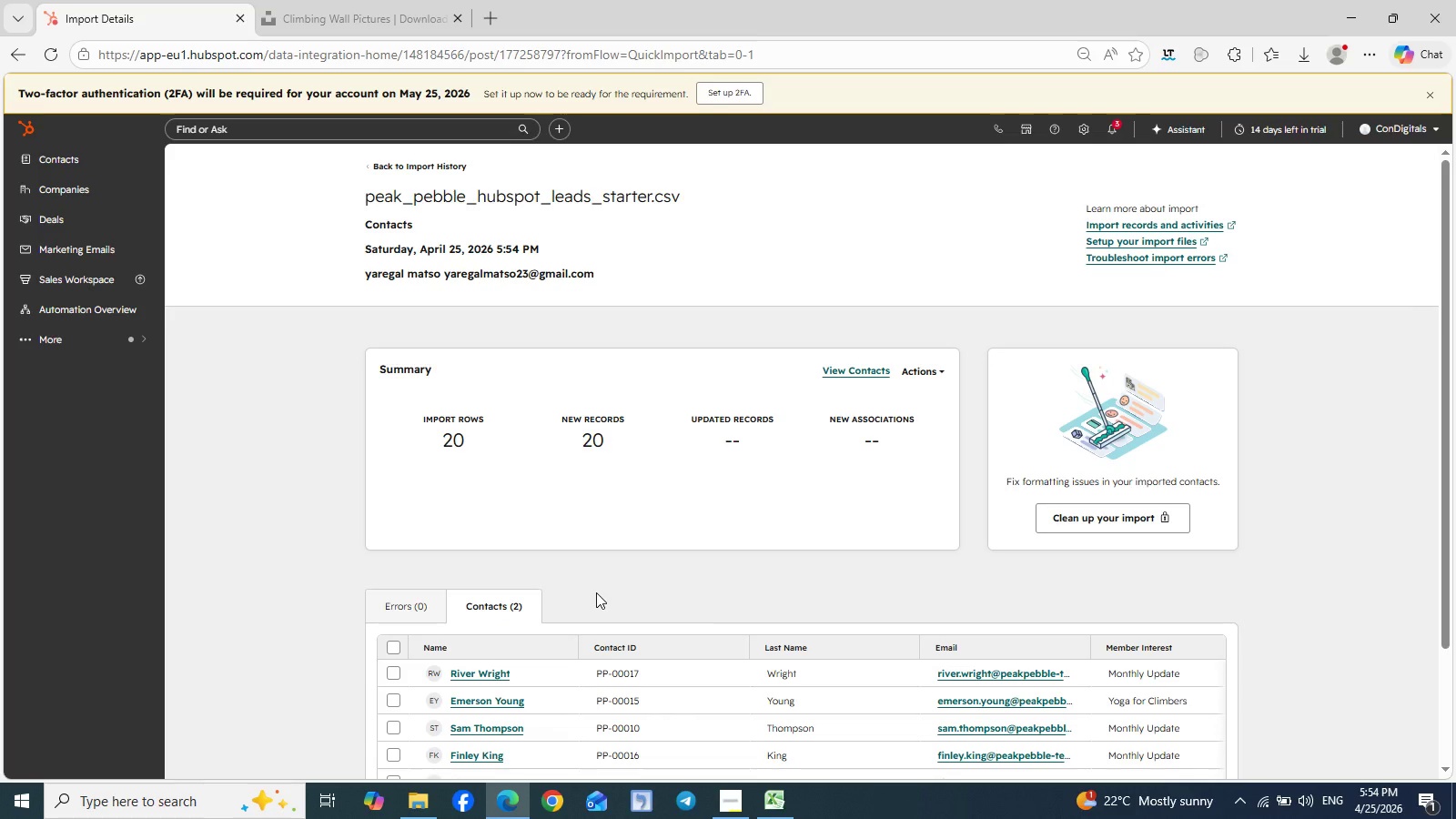 
scroll: coordinate [621, 651], scroll_direction: up, amount: 1.0
 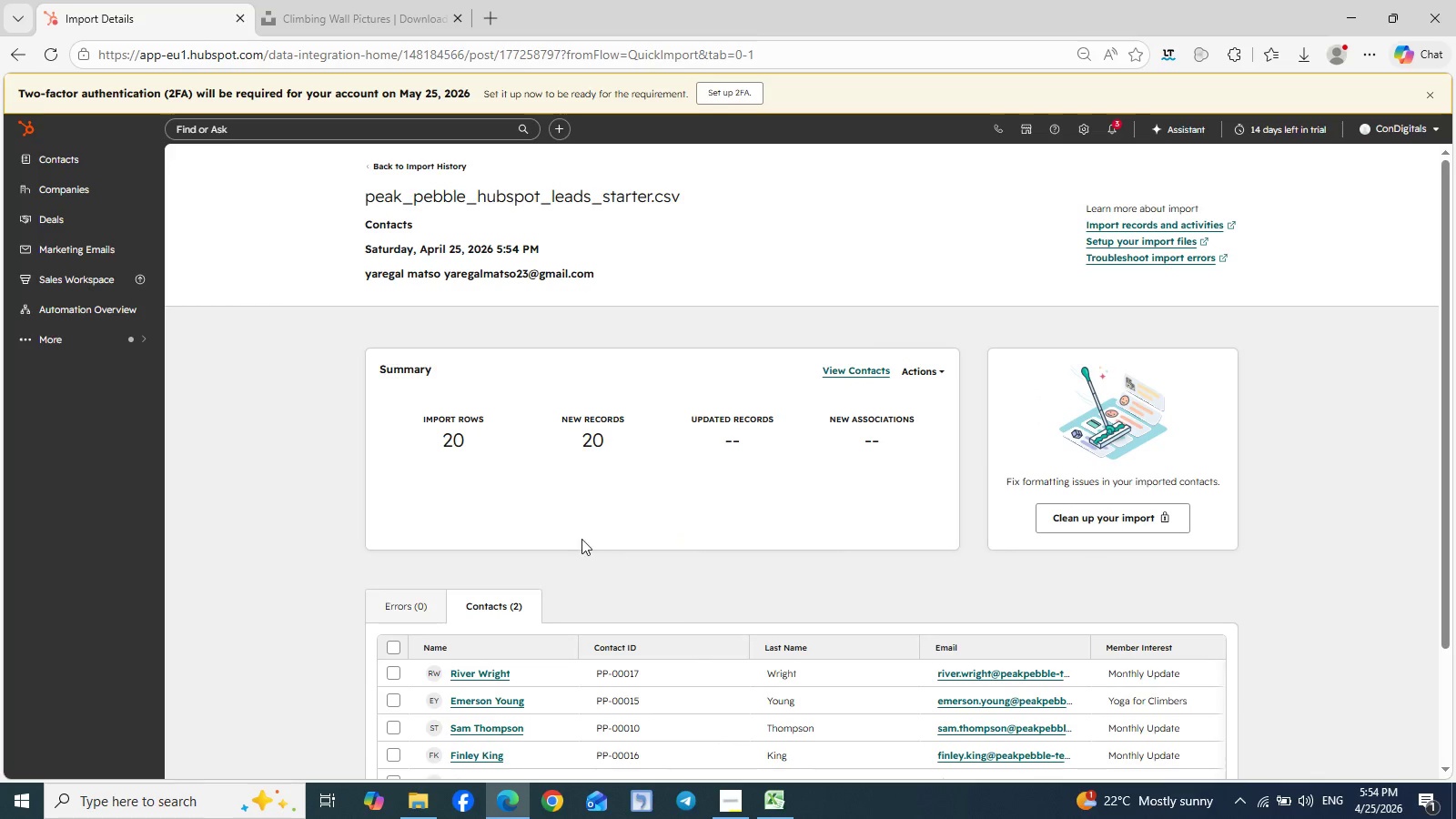 
scroll: coordinate [581, 539], scroll_direction: down, amount: 4.0
 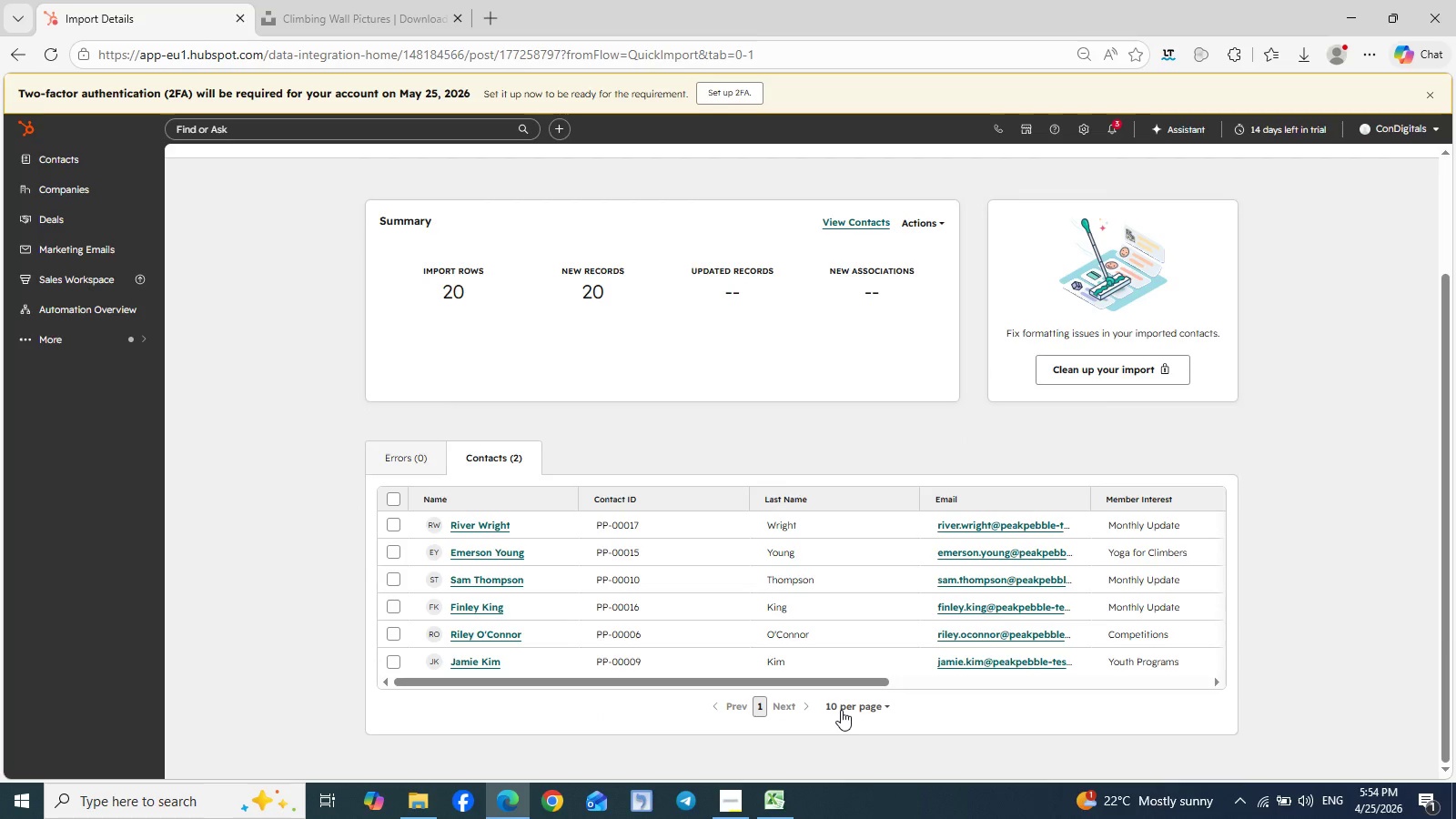 
left_click([884, 709])
 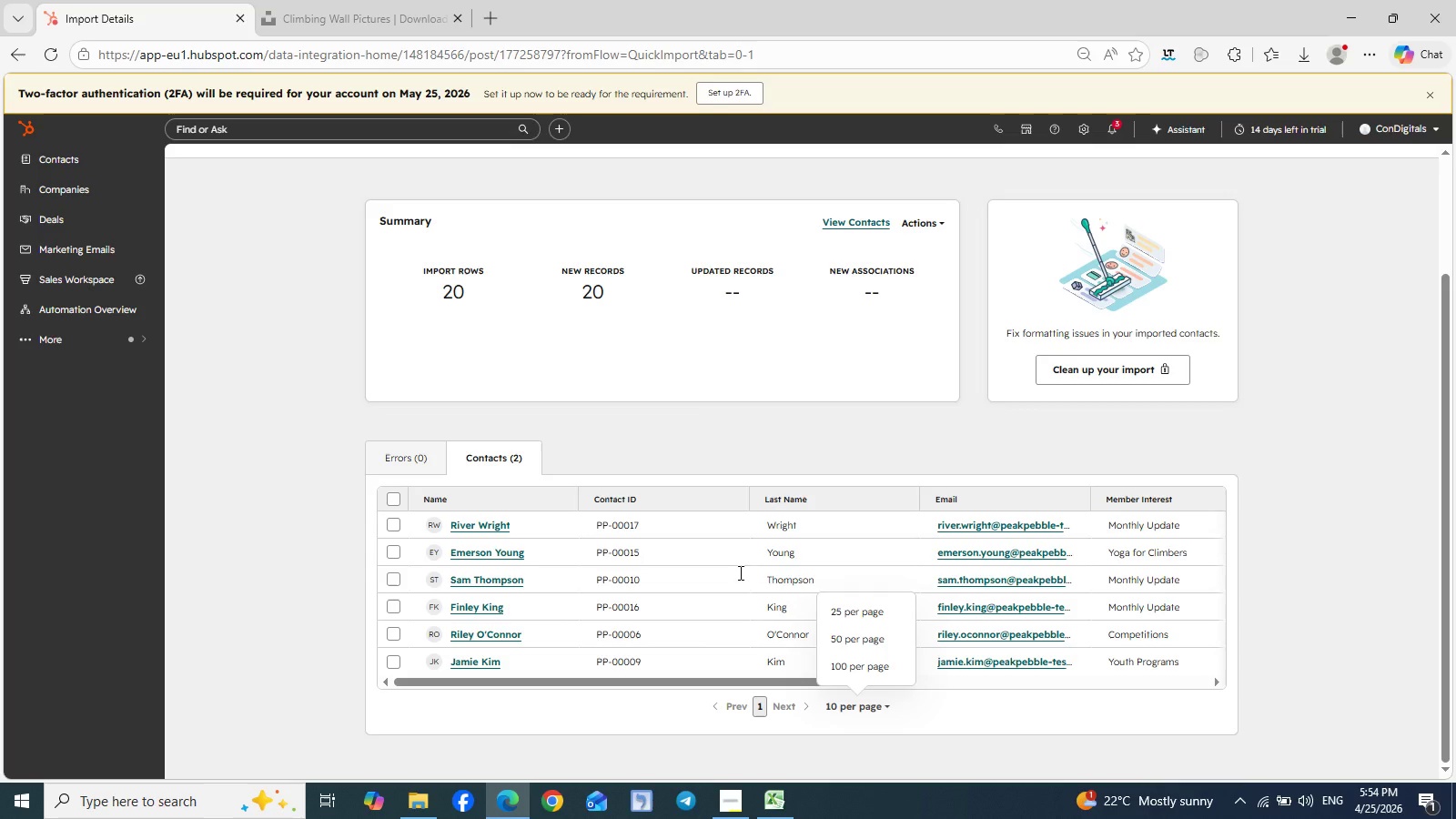 
left_click([651, 404])
 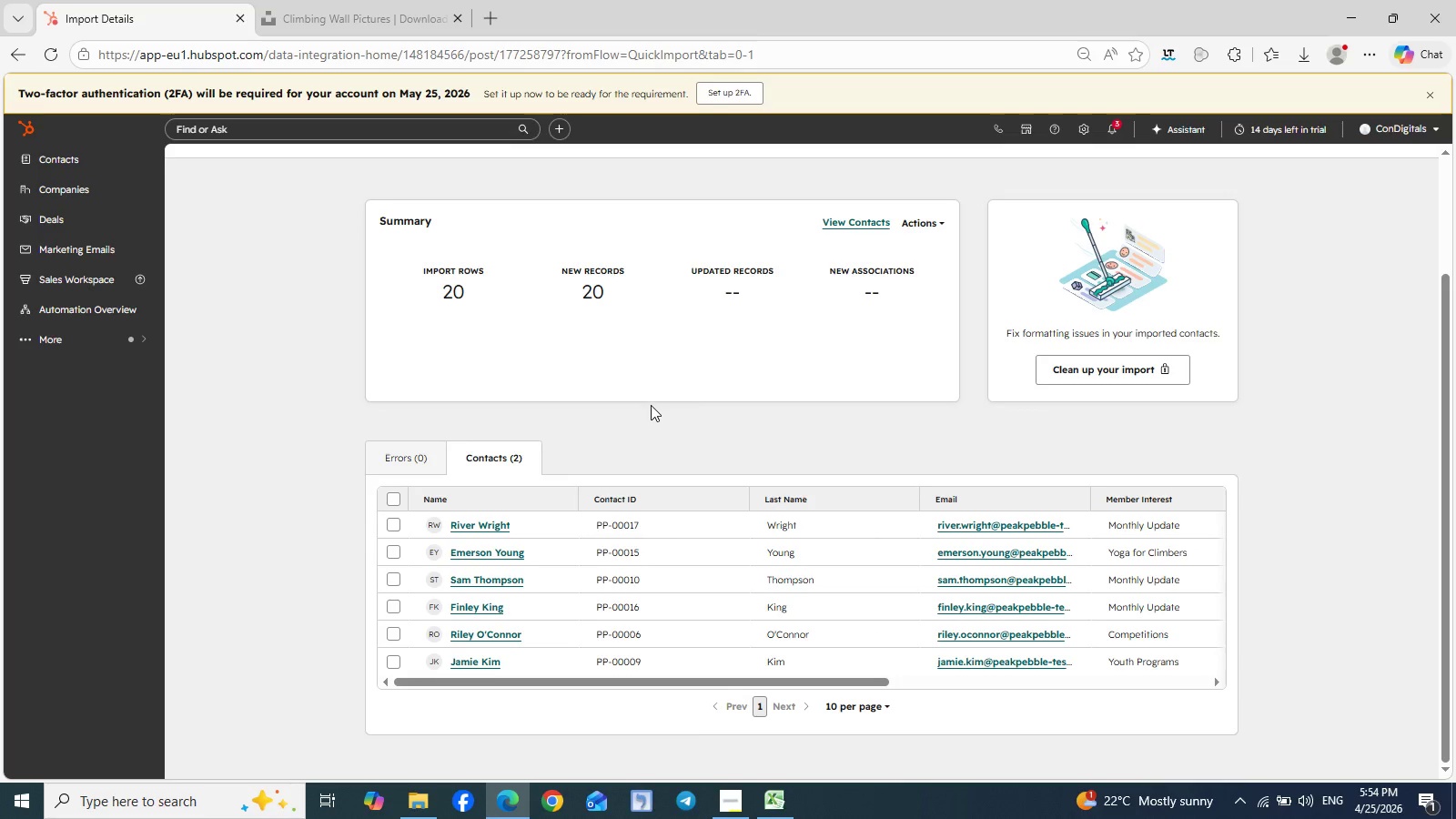 
scroll: coordinate [651, 405], scroll_direction: up, amount: 2.0
 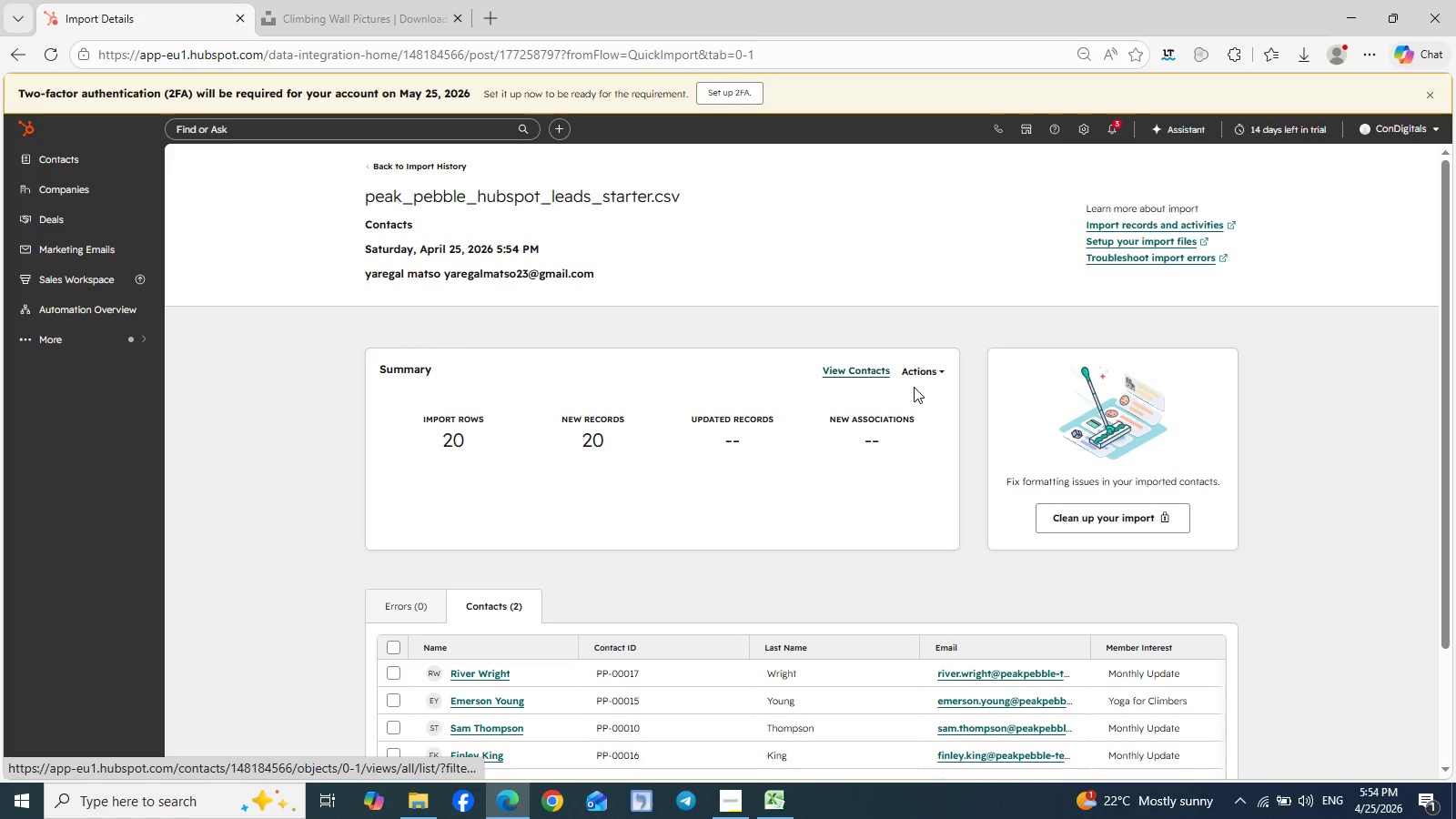 
left_click([867, 369])
 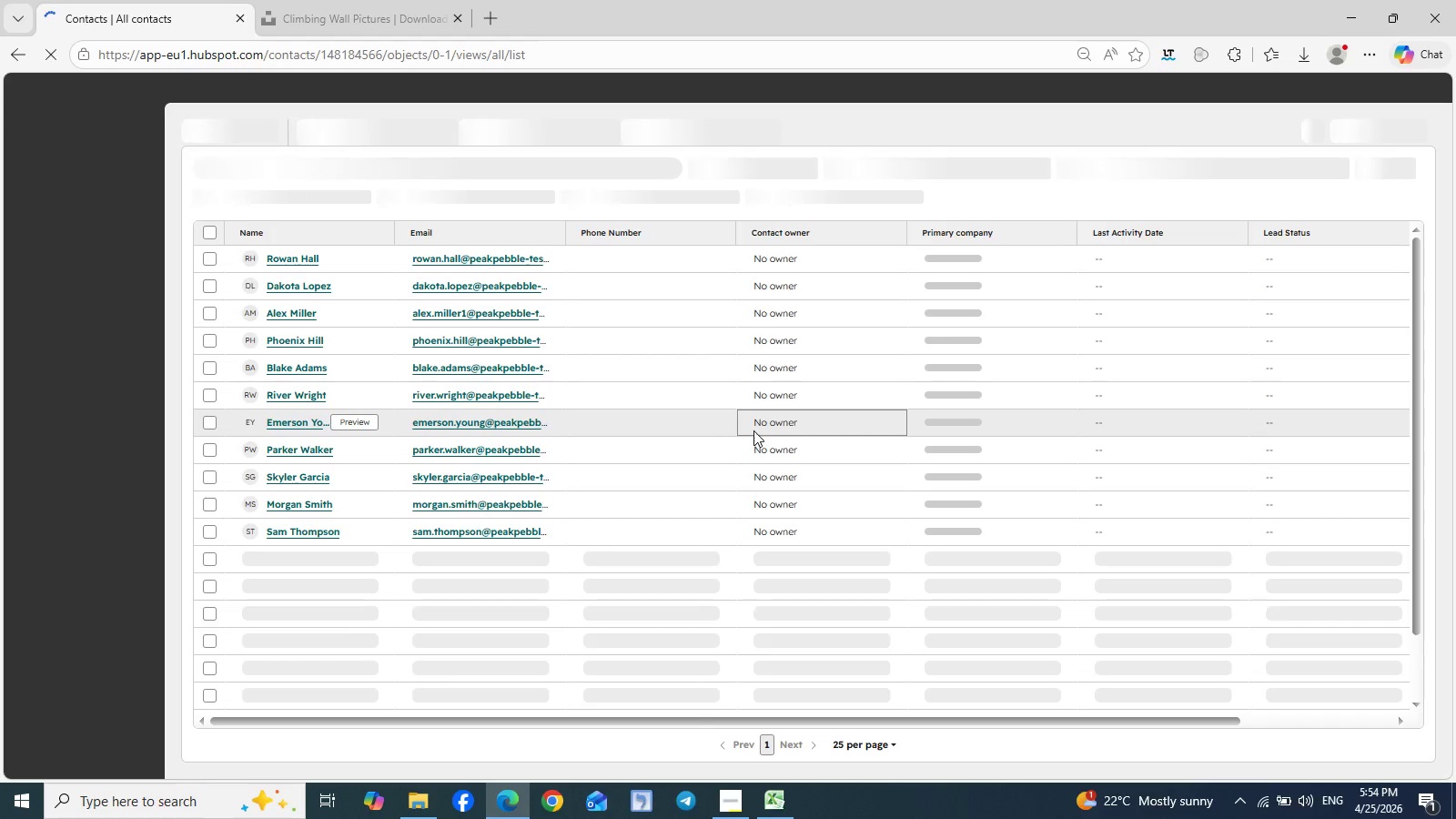 
wait(7.48)
 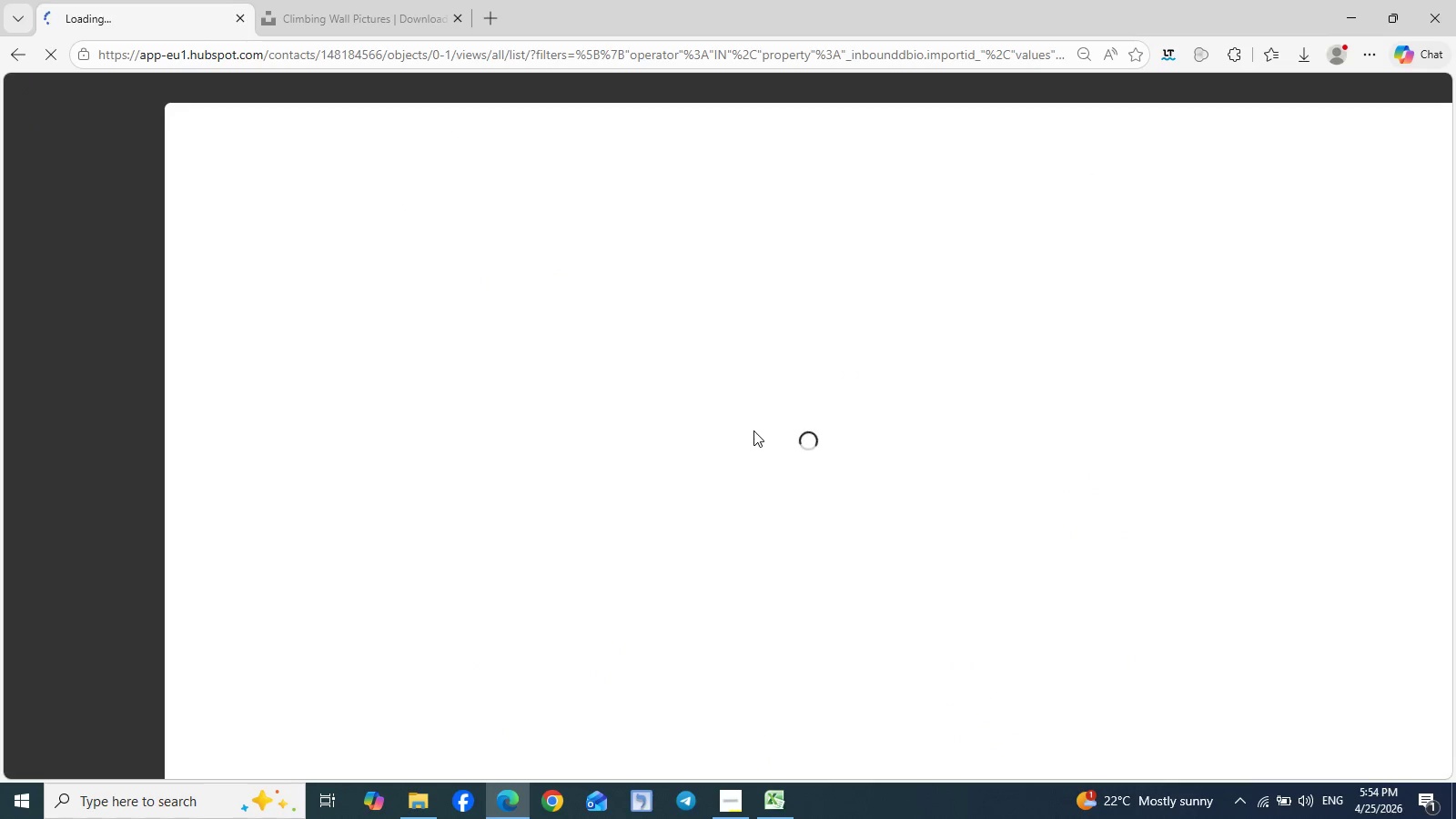 
left_click([209, 231])
 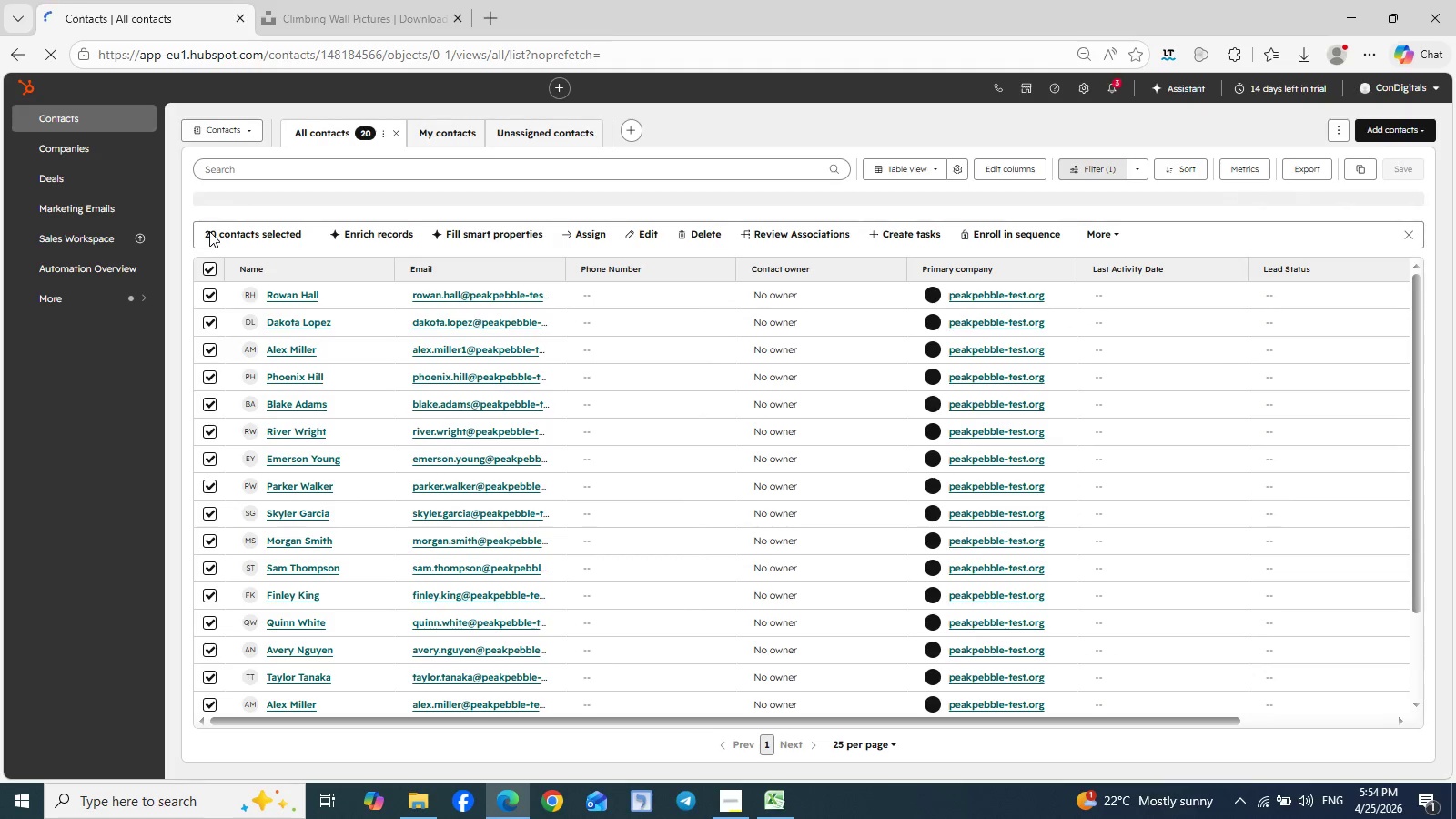 
wait(5.14)
 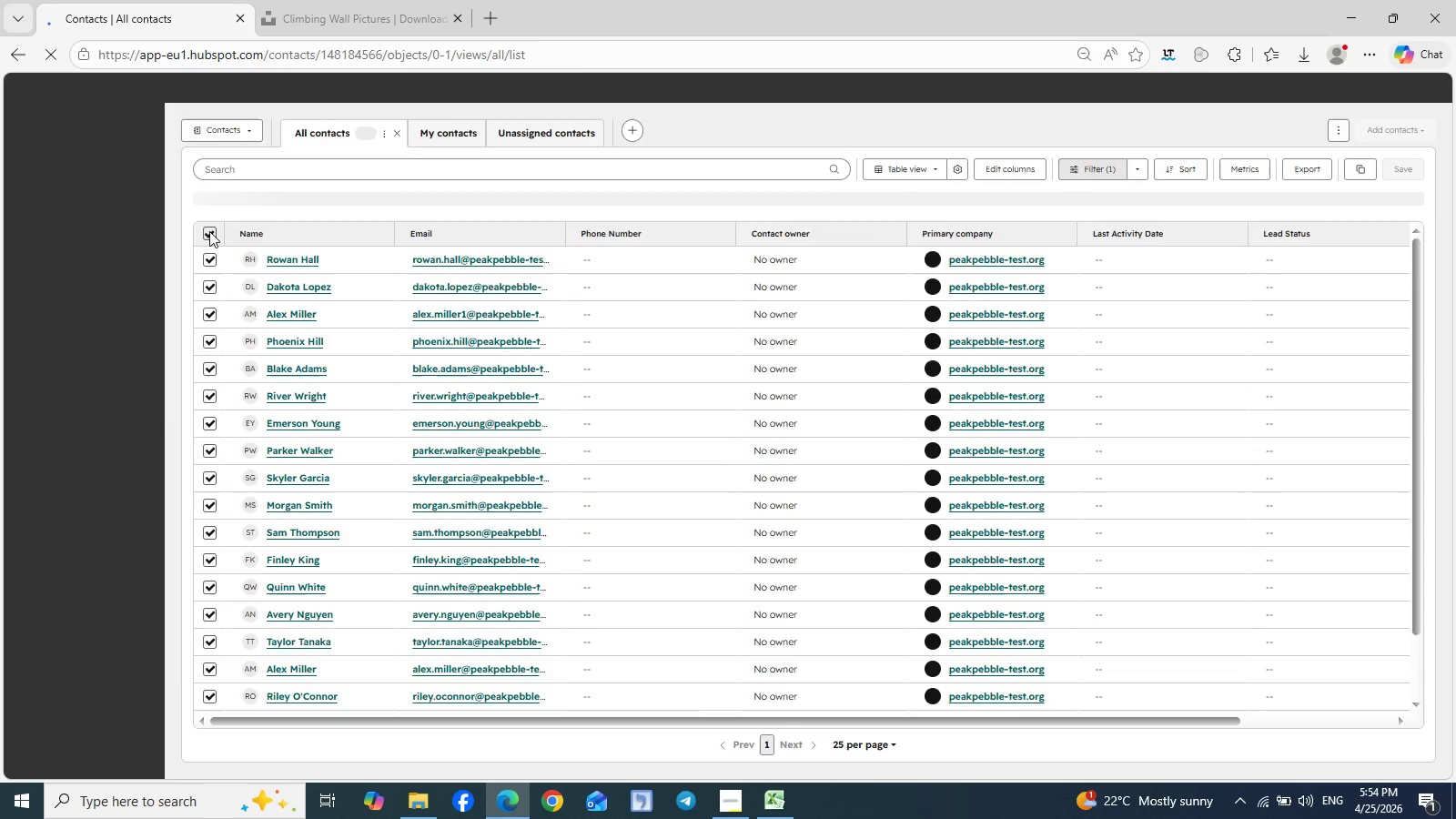 
left_click([209, 231])
 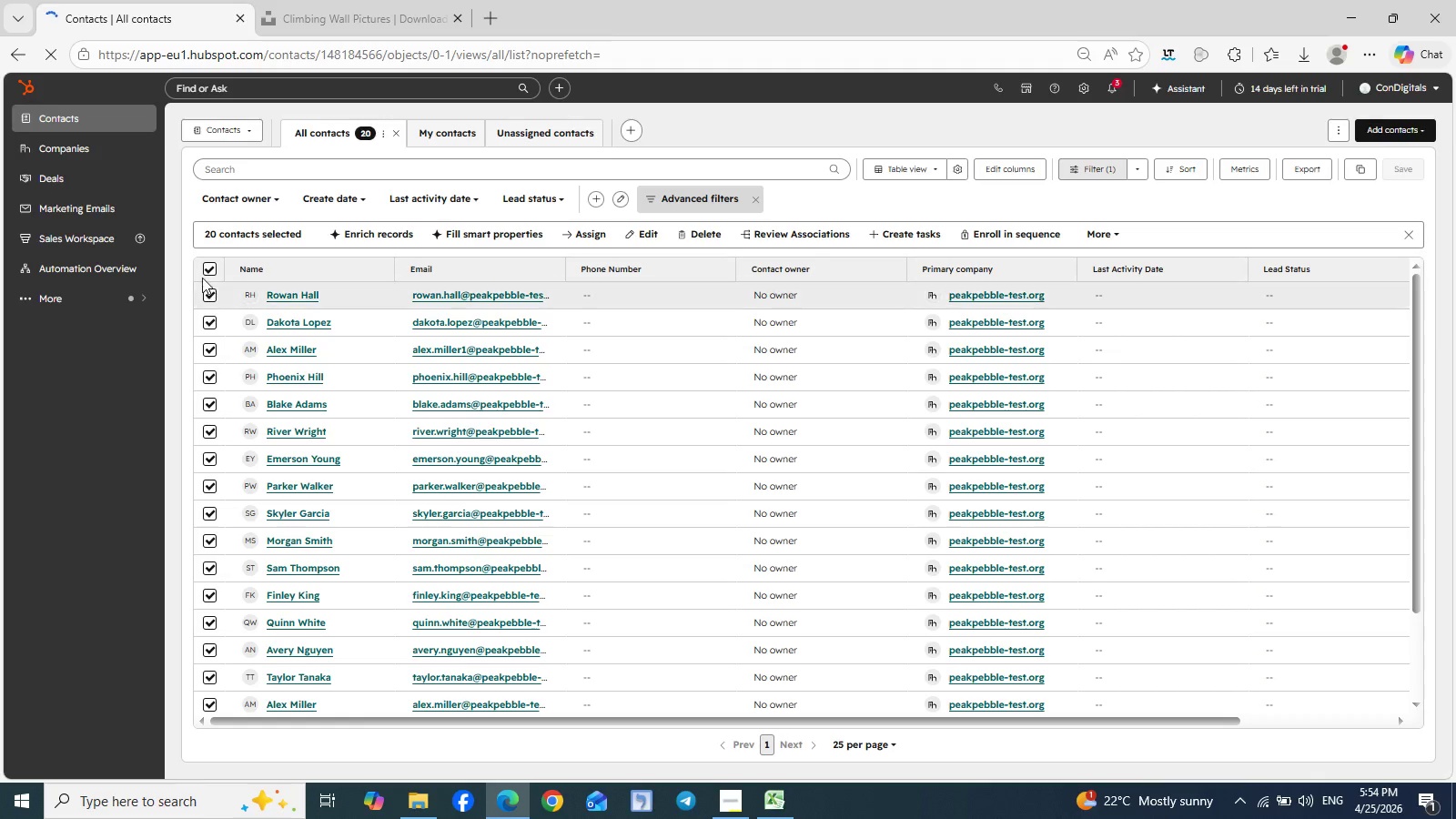 
left_click([207, 272])
 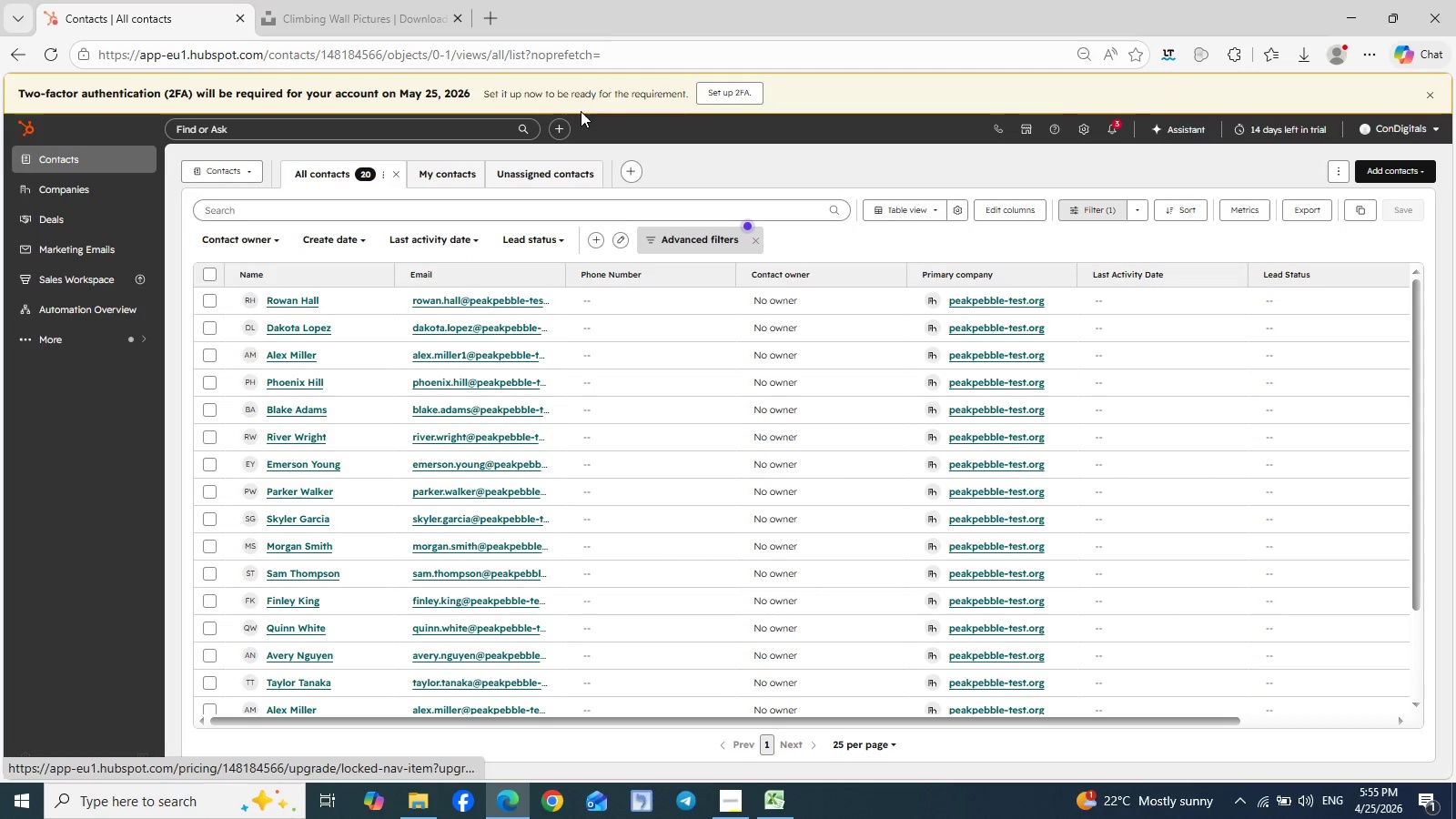 
wait(5.47)
 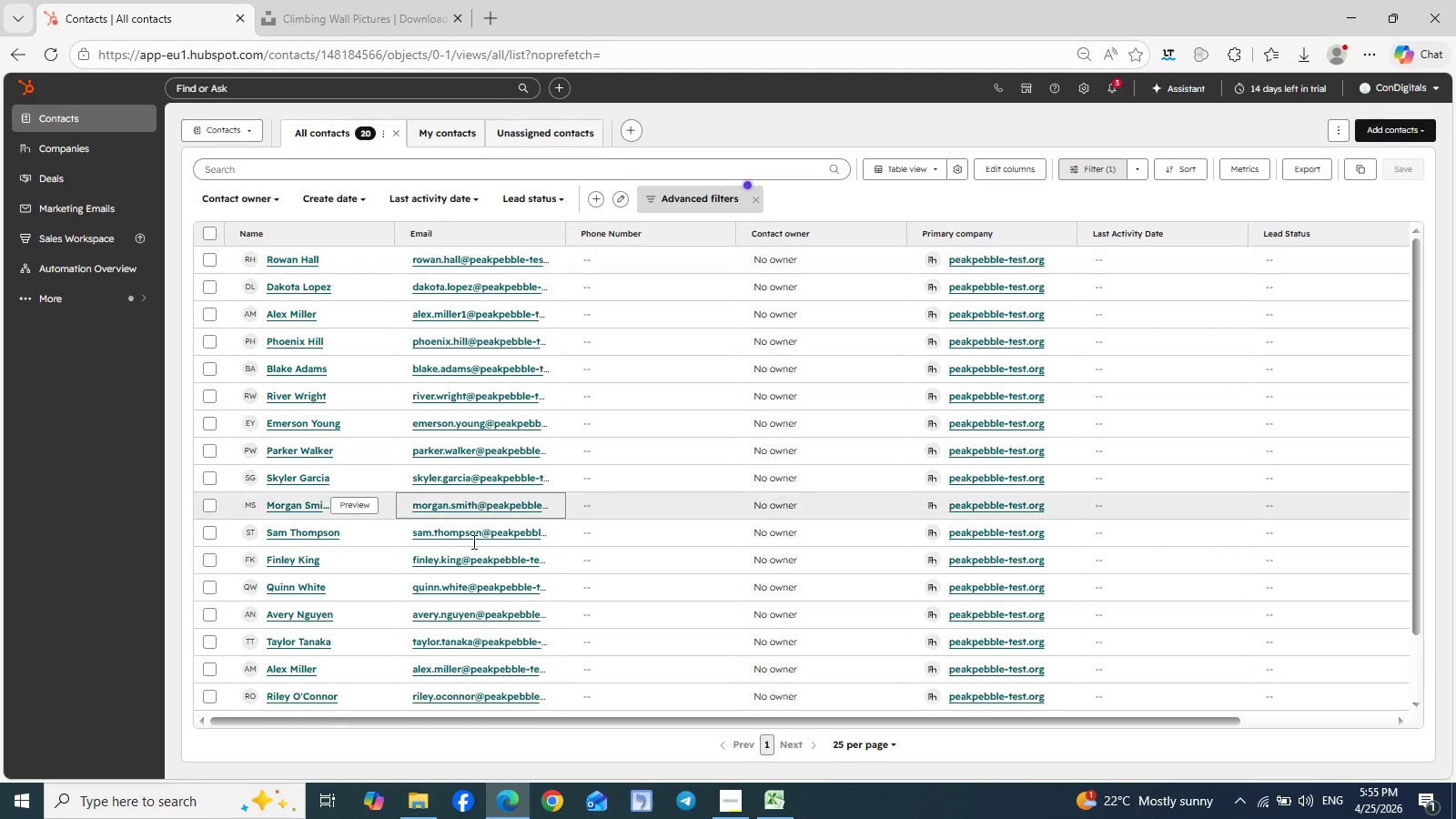 
left_click([1081, 137])
 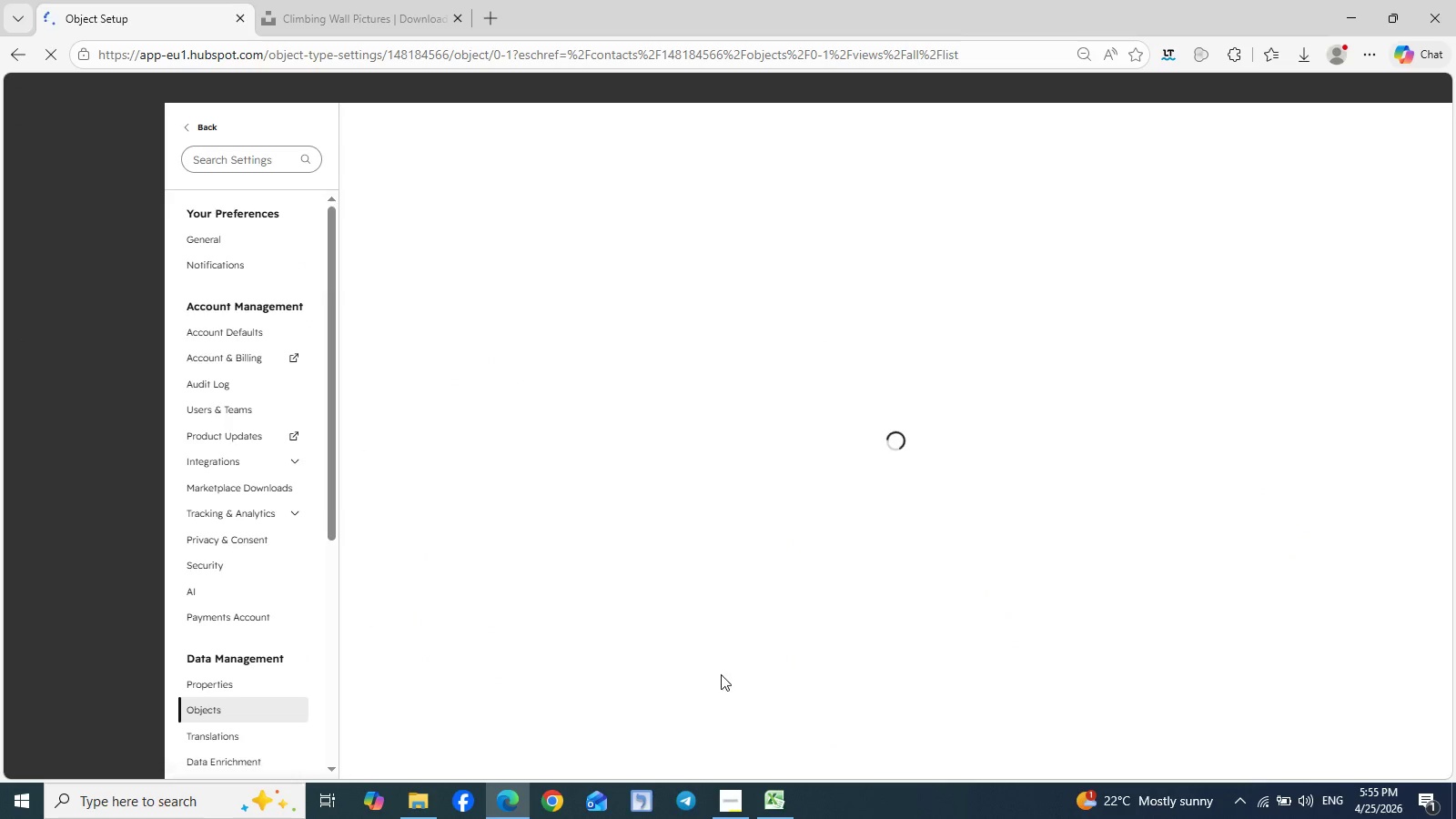 
left_click([717, 818])